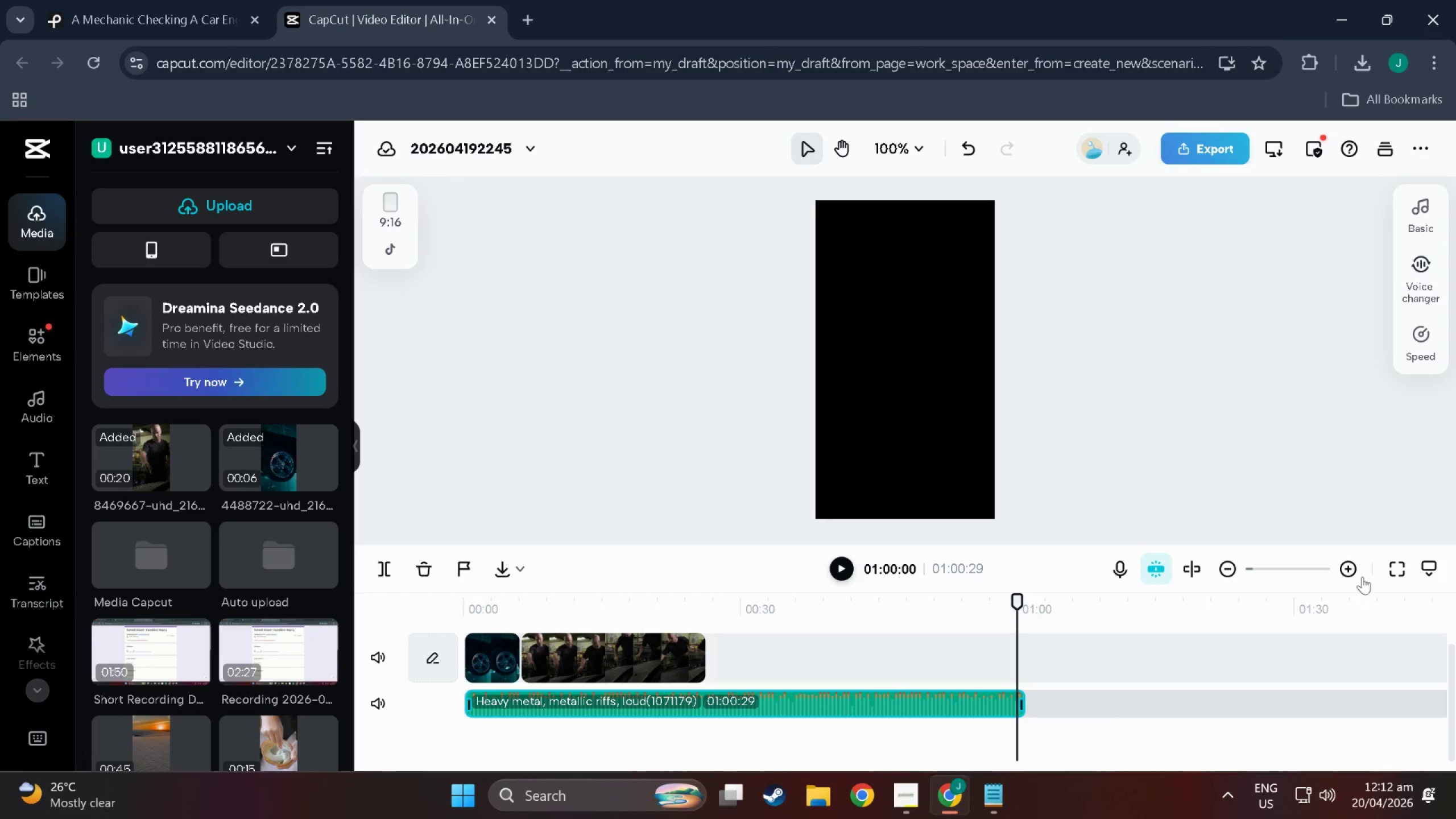 
left_click([1347, 564])
 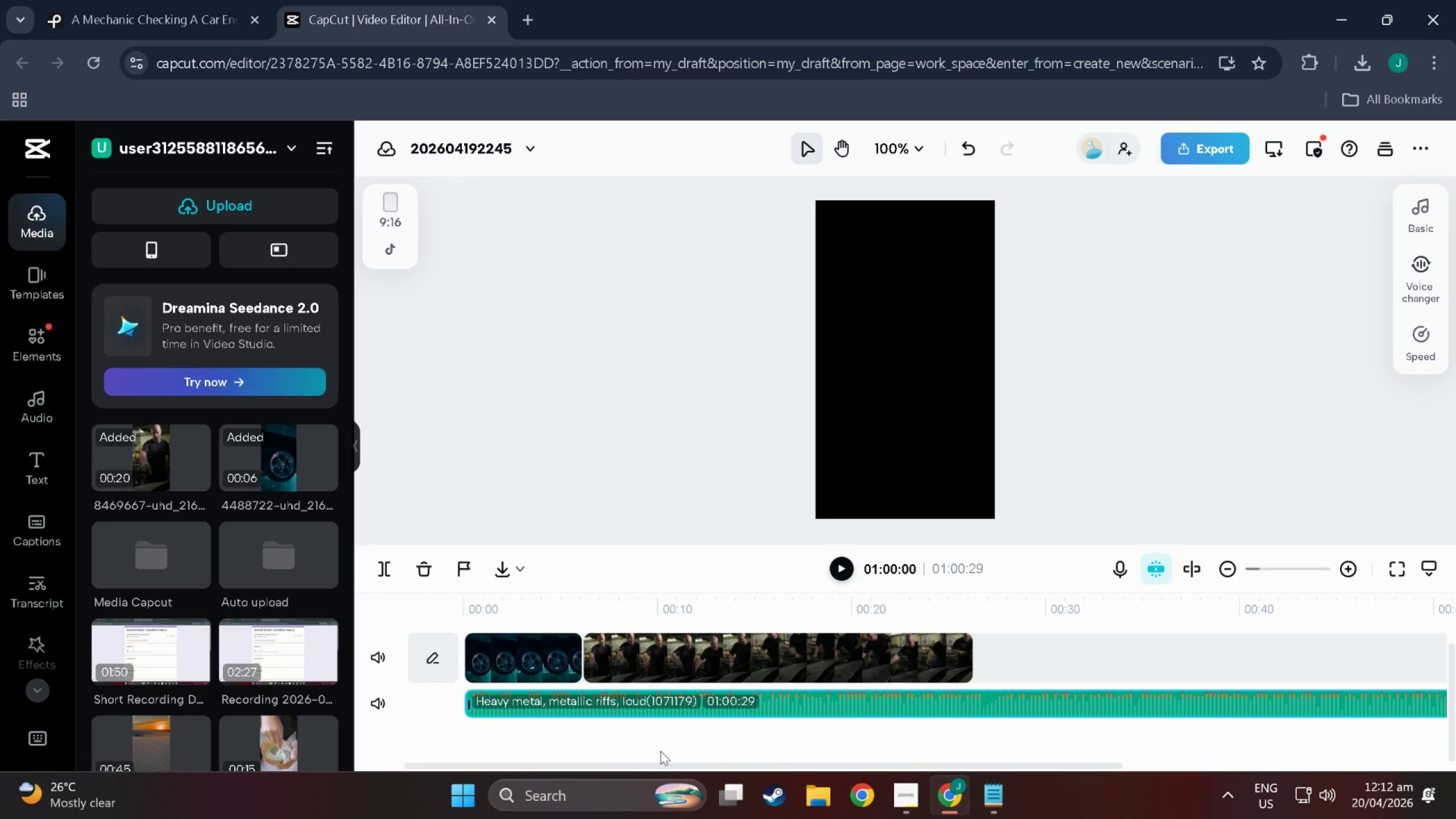 
left_click_drag(start_coordinate=[526, 744], to_coordinate=[593, 745])
 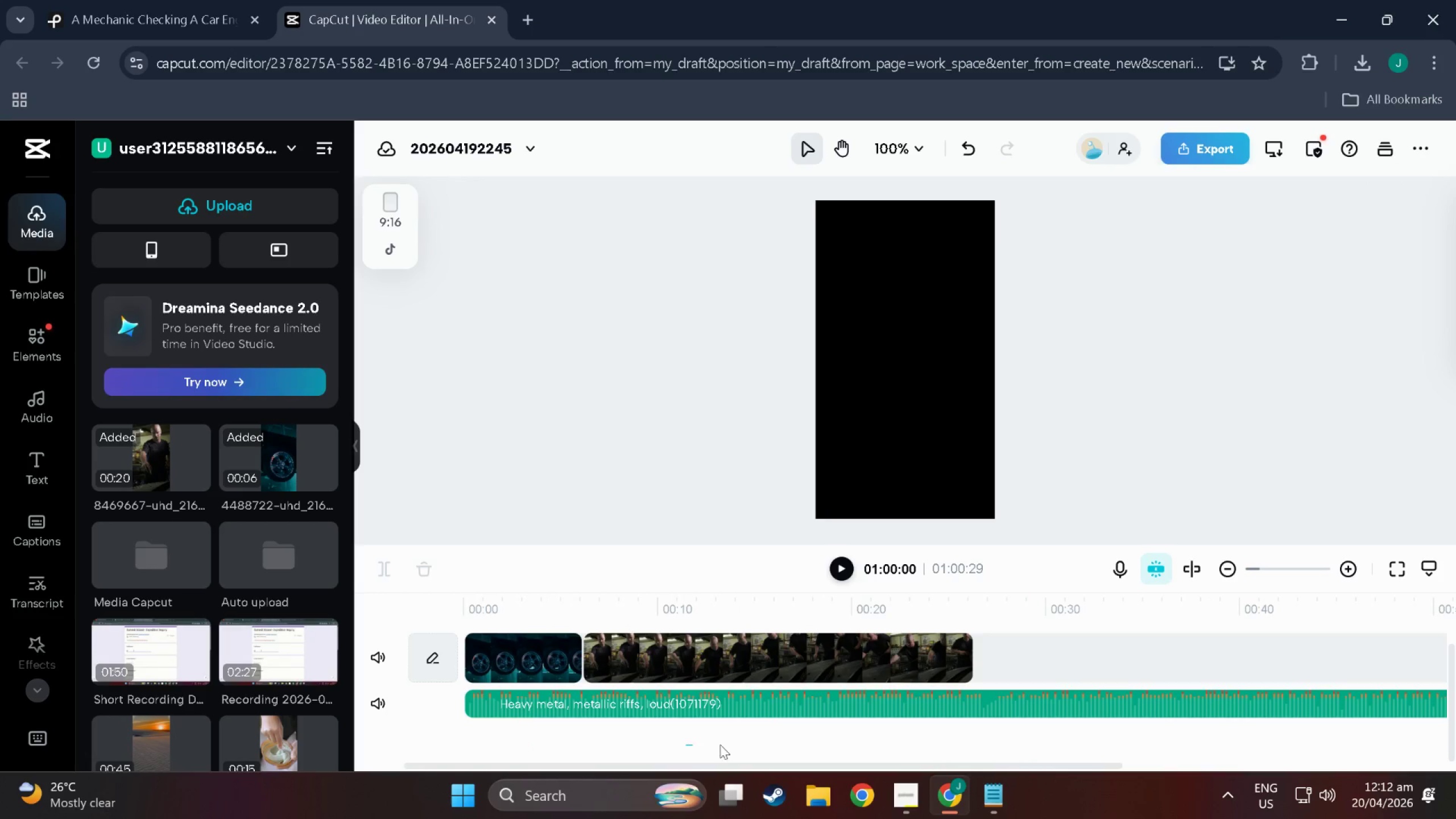 
left_click_drag(start_coordinate=[686, 744], to_coordinate=[673, 744])
 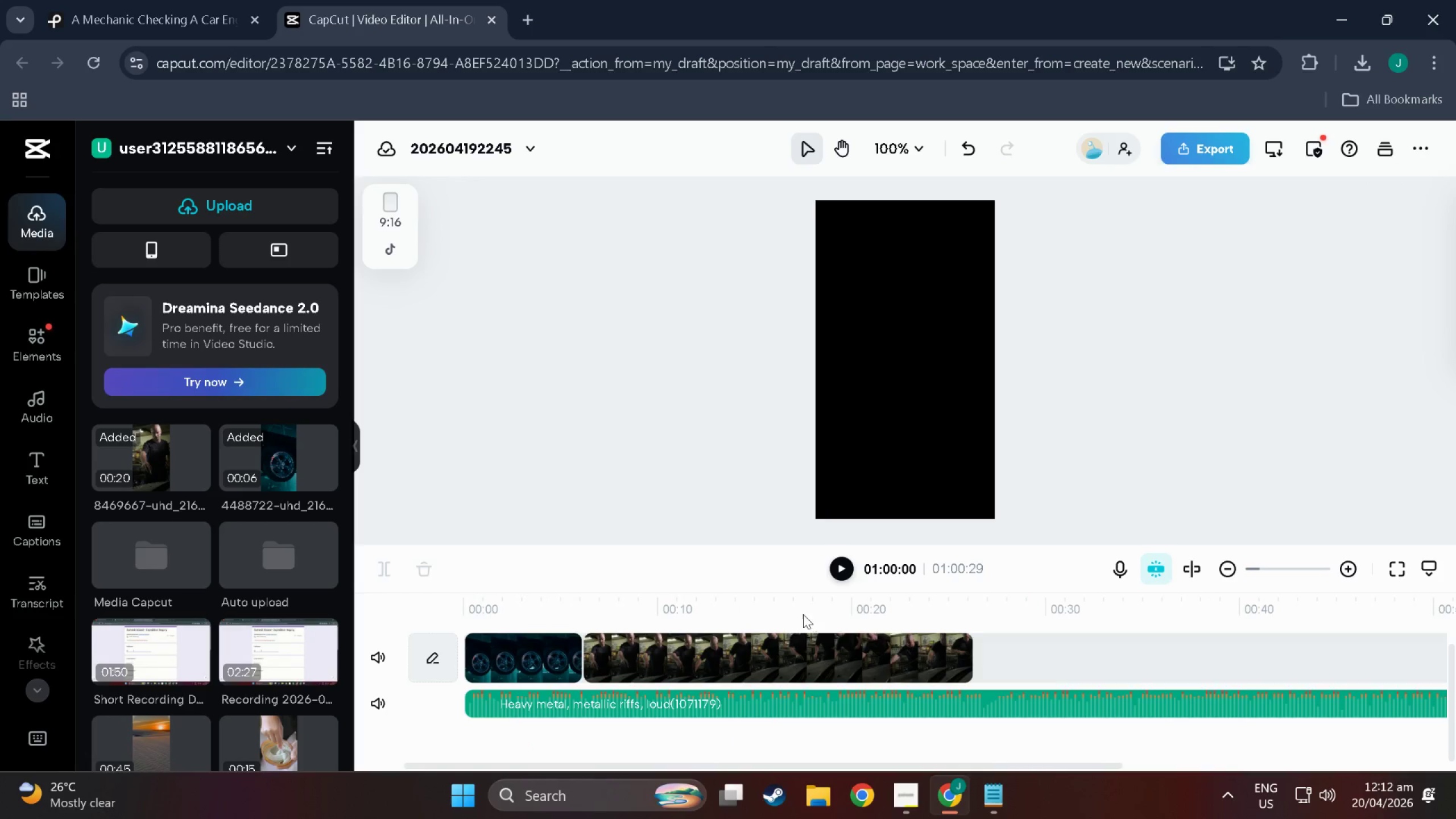 
left_click_drag(start_coordinate=[803, 614], to_coordinate=[934, 618])
 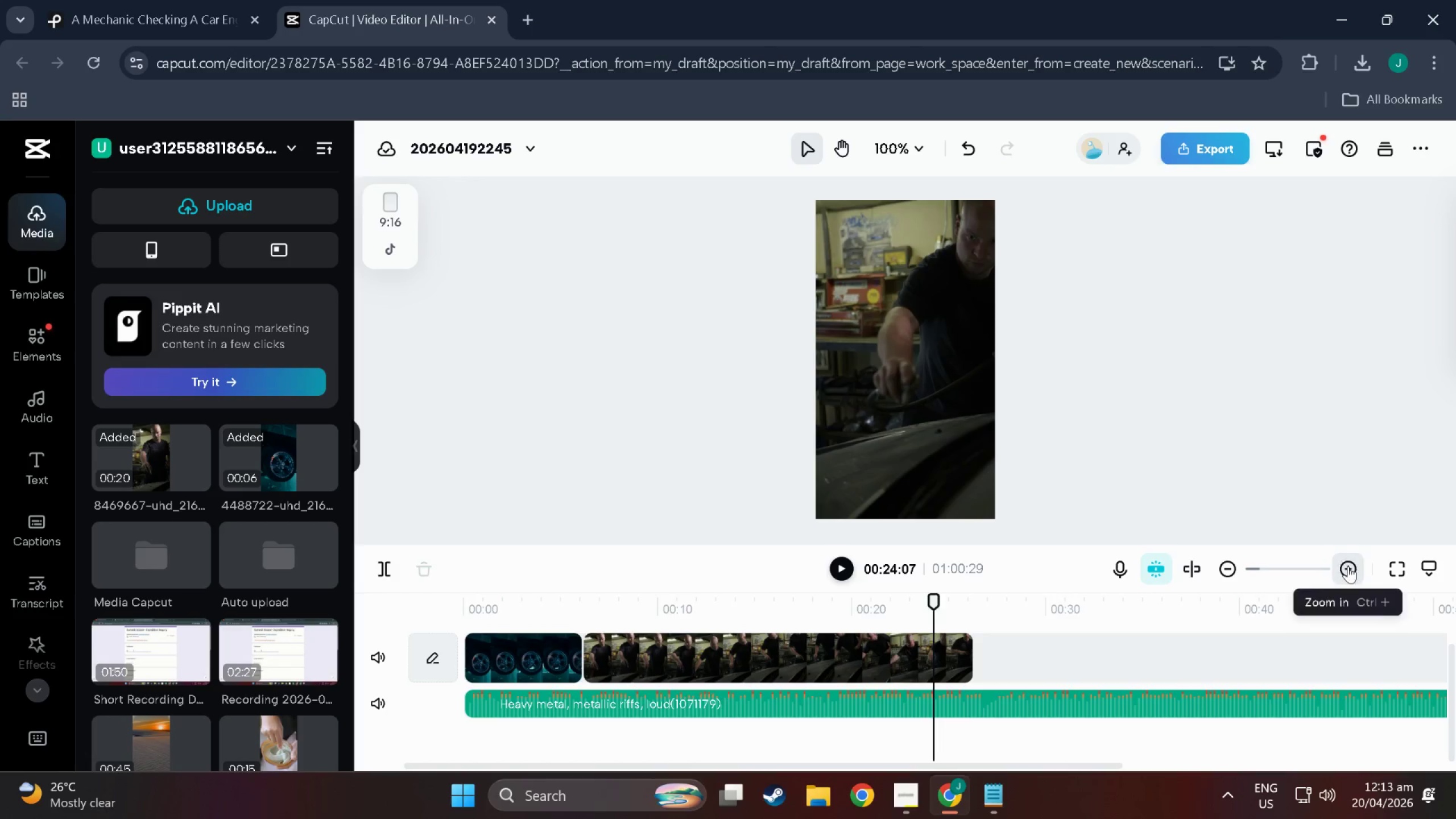 
left_click([1348, 566])
 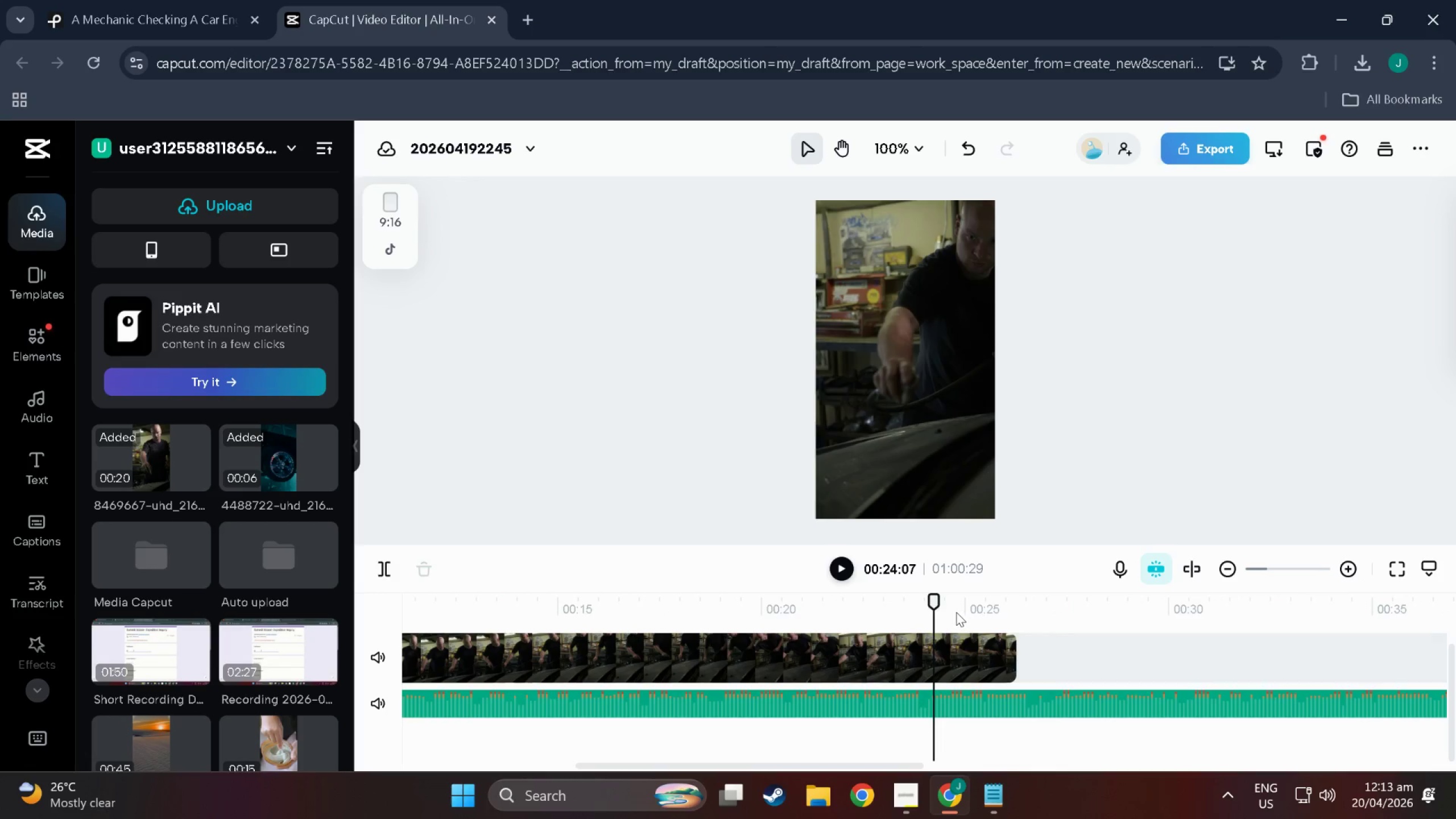 
left_click_drag(start_coordinate=[934, 604], to_coordinate=[1379, 636])
 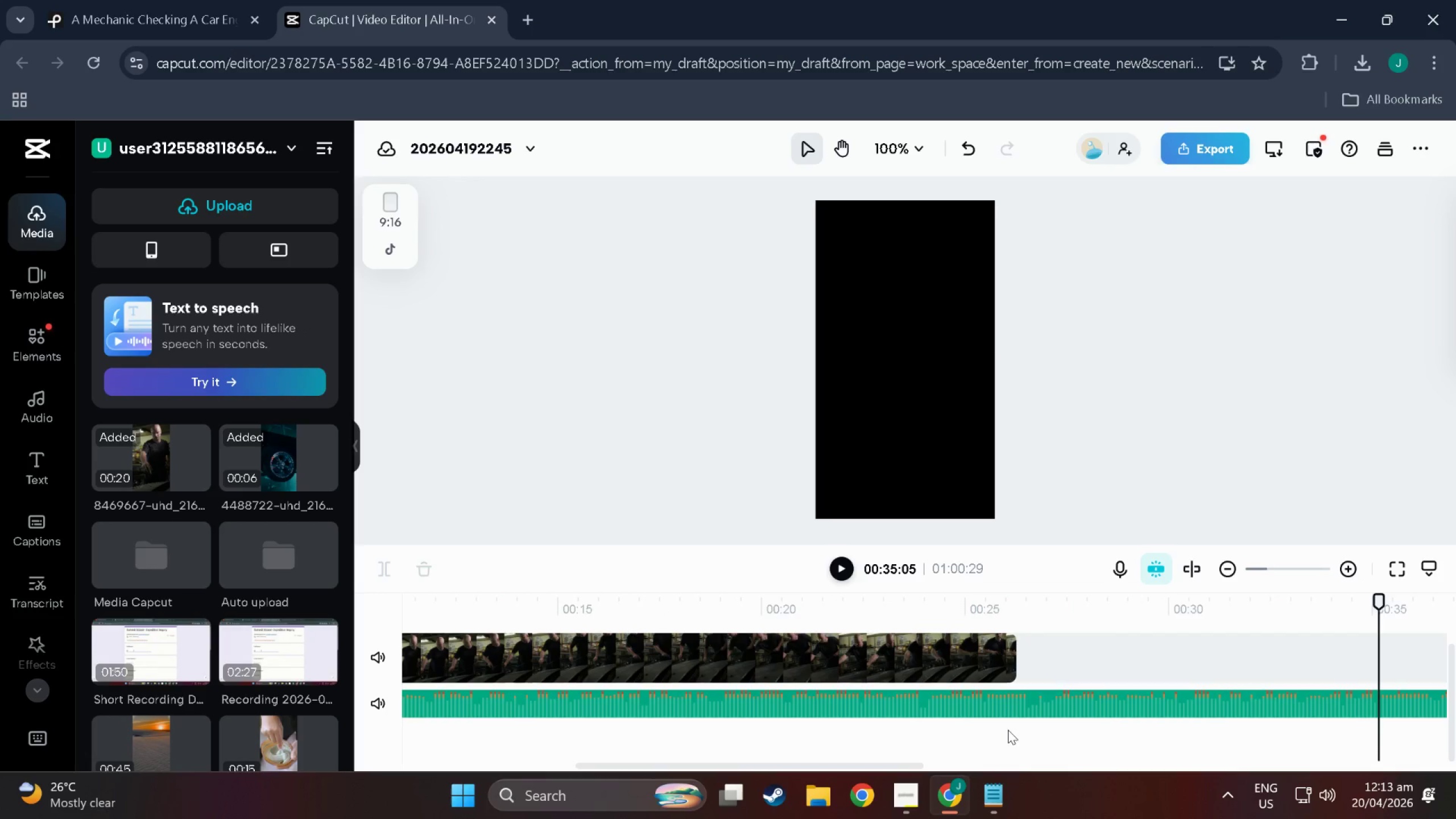 
hold_key(key=ControlLeft, duration=0.56)
scroll: coordinate [1023, 759], scroll_direction: down, amount: 5.0
 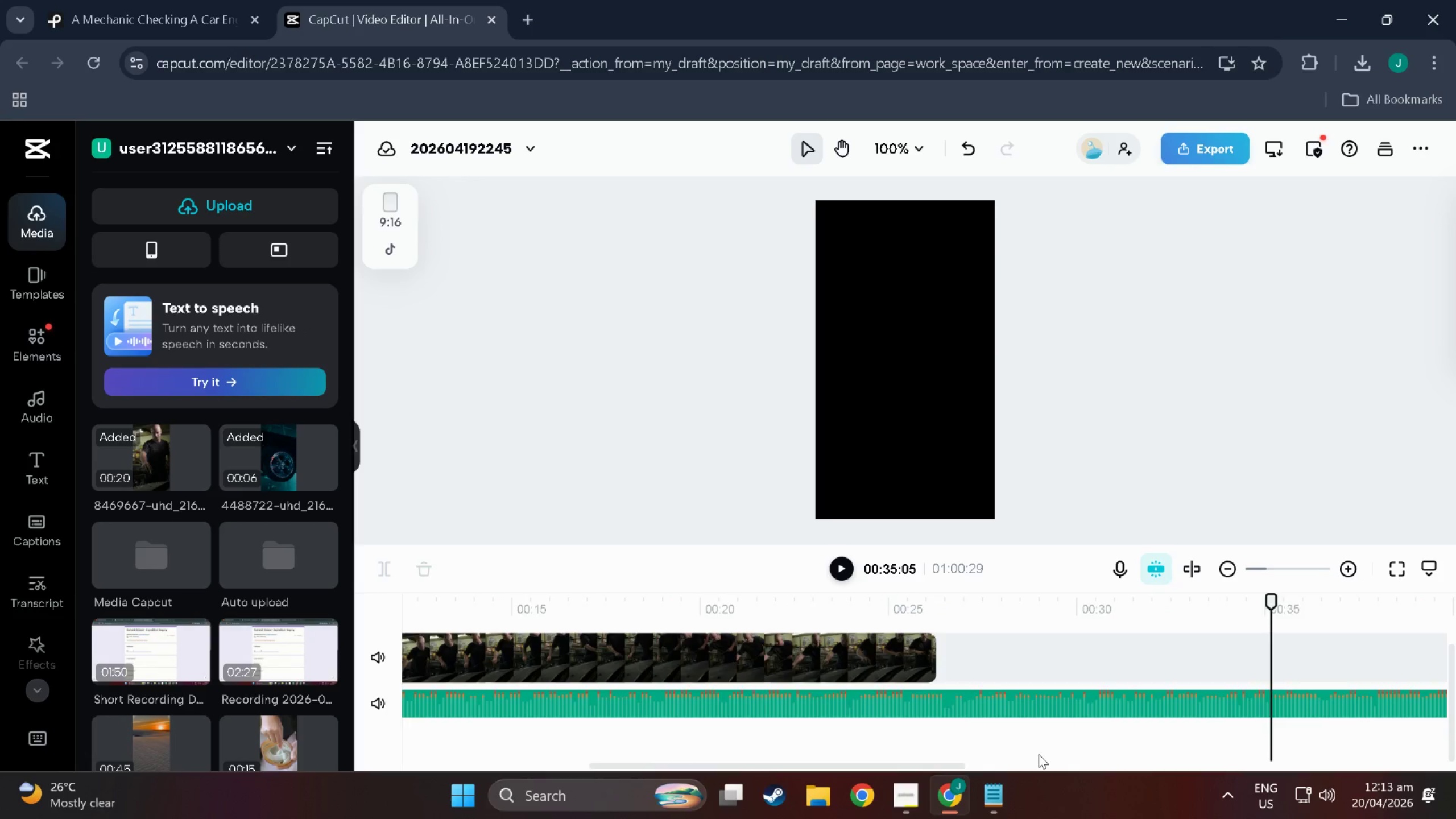 
hold_key(key=ControlLeft, duration=1.5)
scroll: coordinate [1055, 742], scroll_direction: down, amount: 11.0
 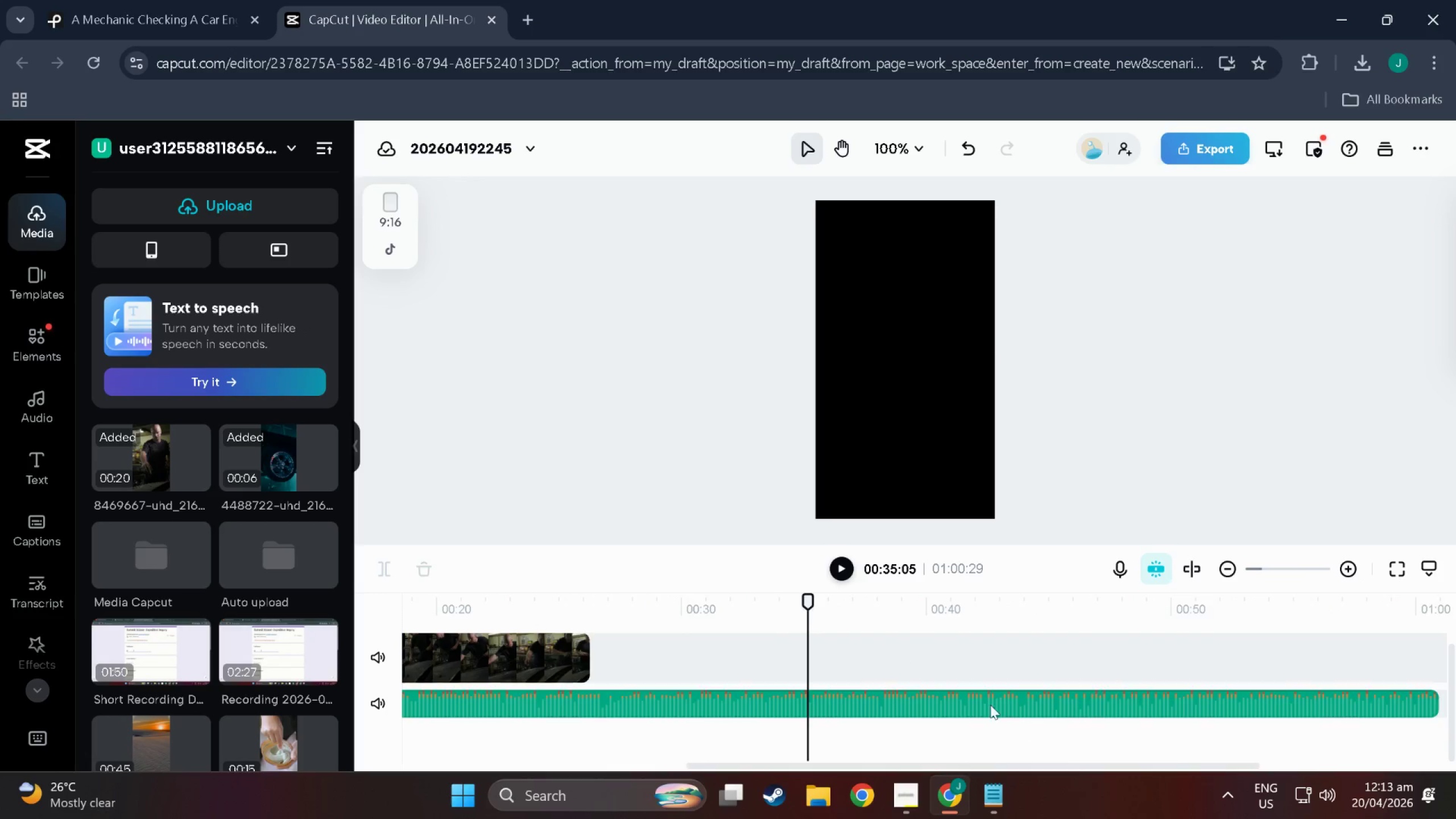 
hold_key(key=ControlLeft, duration=0.84)
scroll: coordinate [995, 720], scroll_direction: down, amount: 5.0
 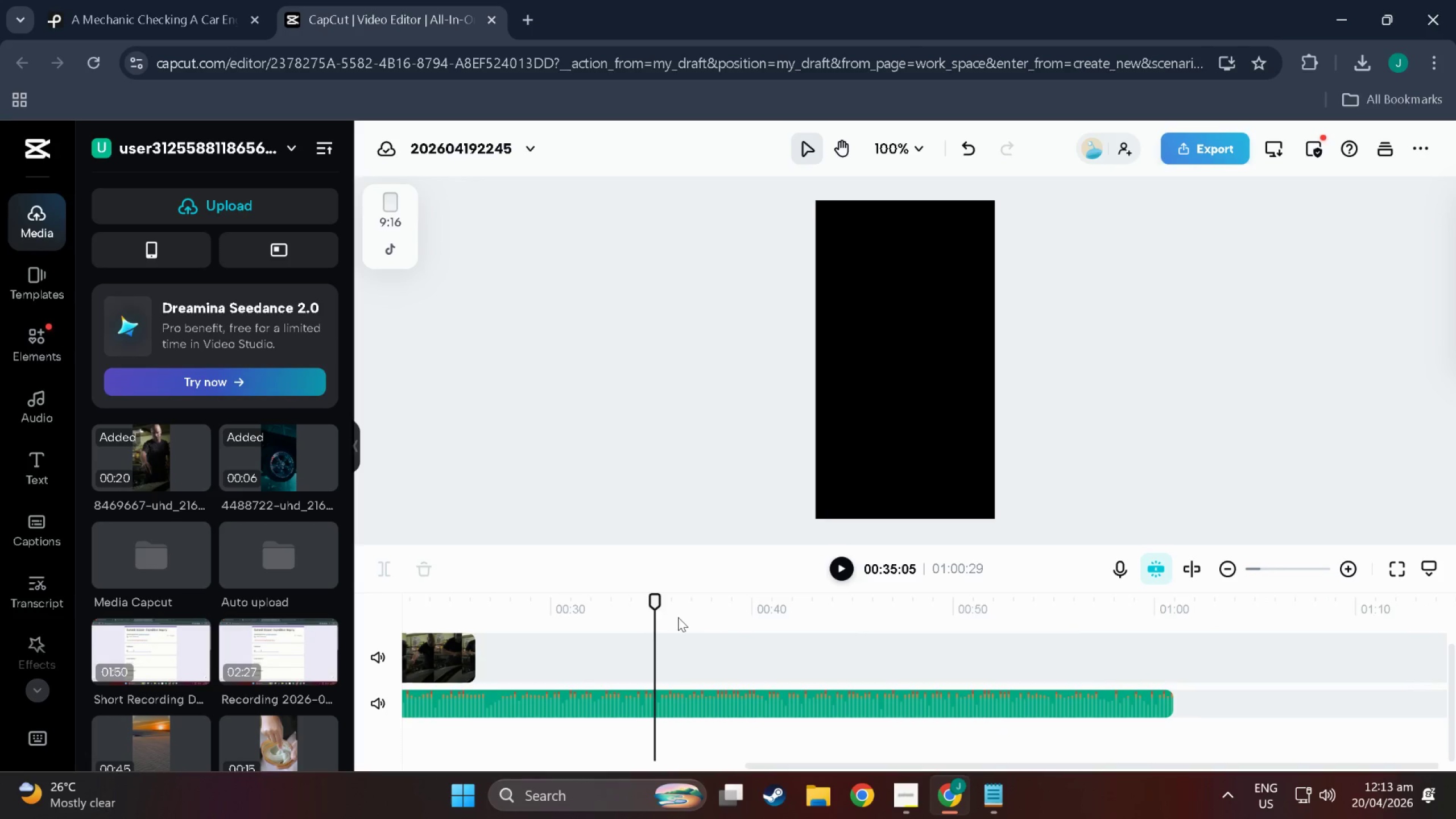 
left_click_drag(start_coordinate=[655, 603], to_coordinate=[1155, 615])
 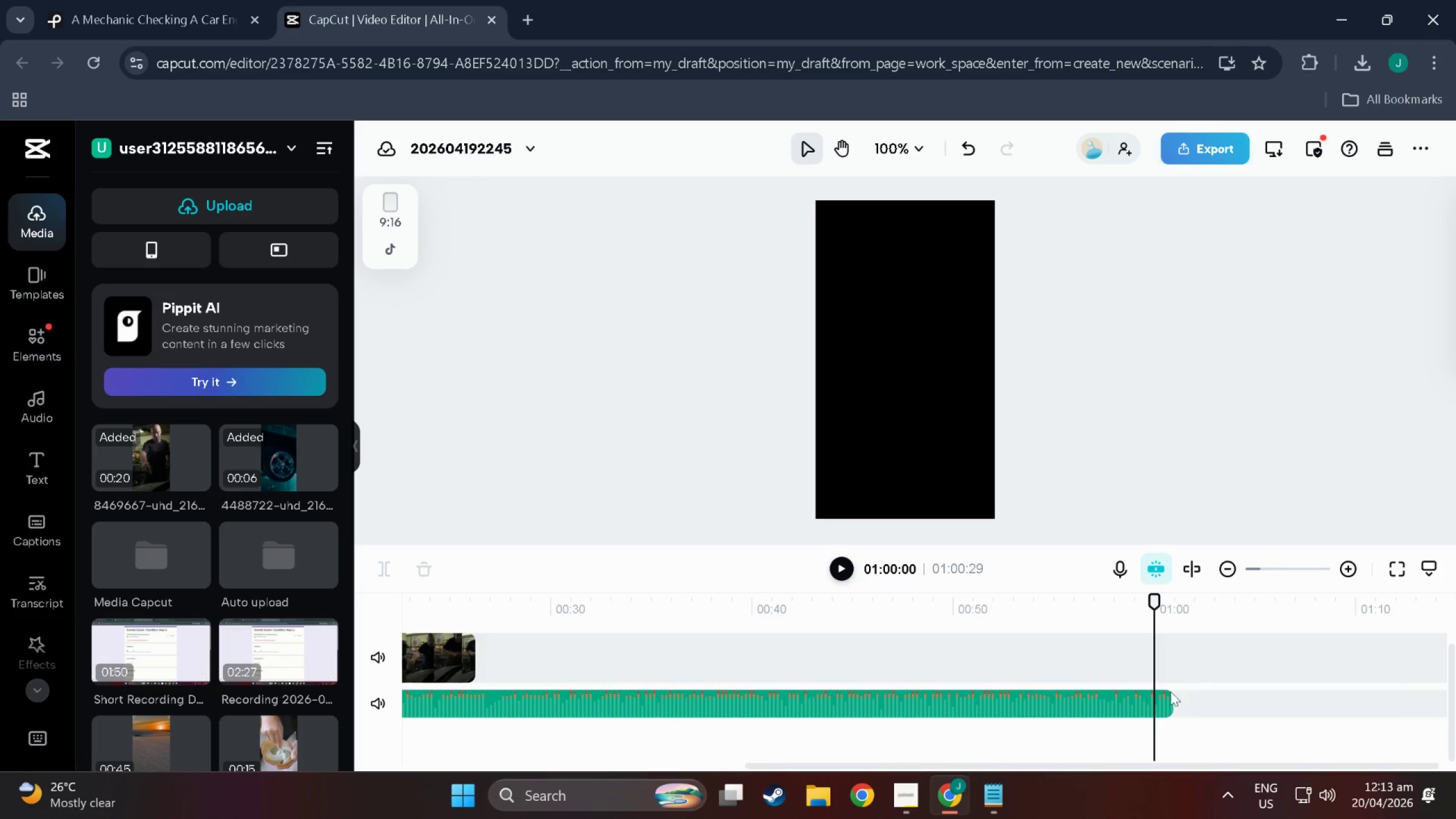 
left_click([1168, 694])
 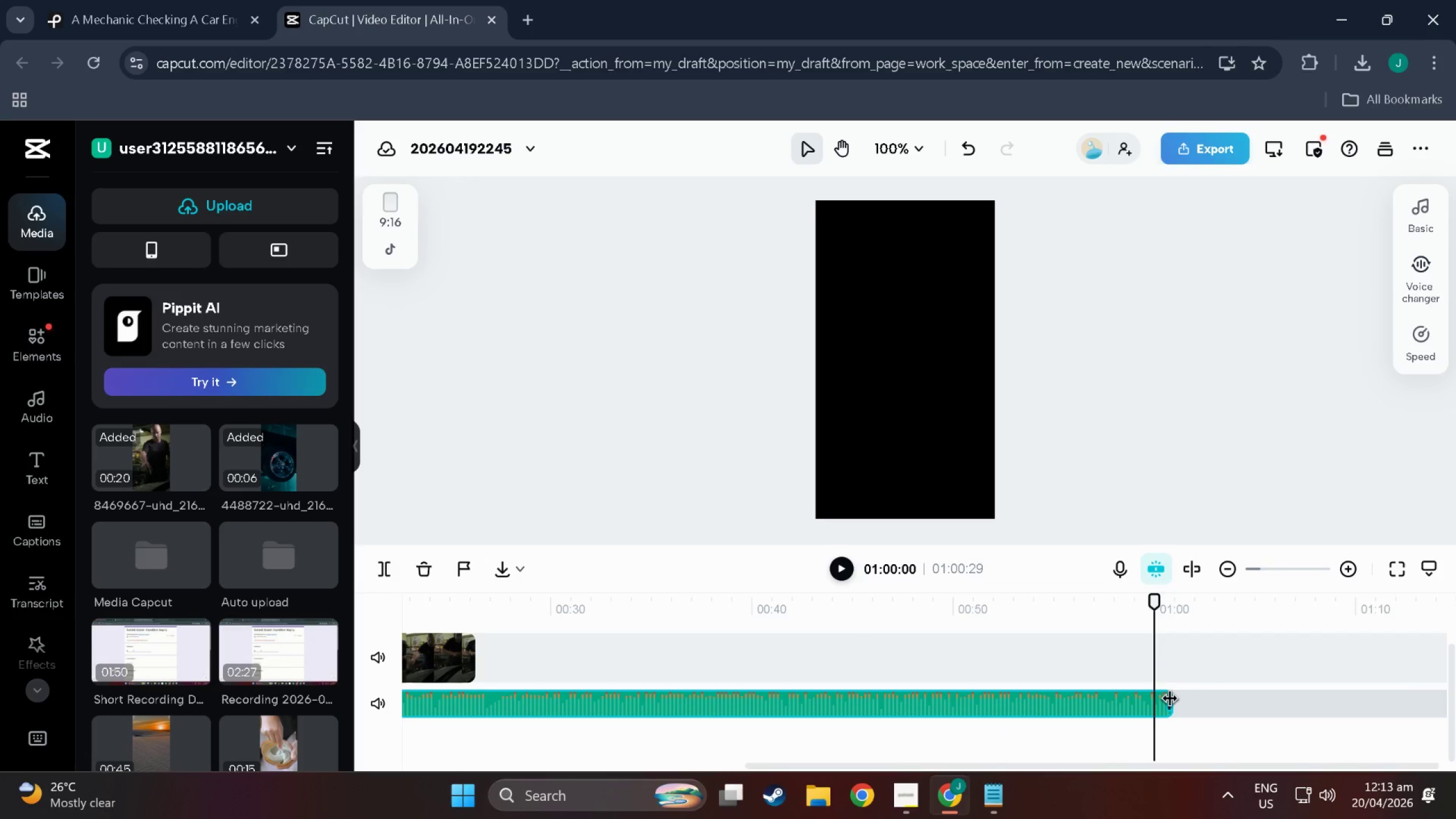 
left_click_drag(start_coordinate=[1170, 700], to_coordinate=[1156, 700])
 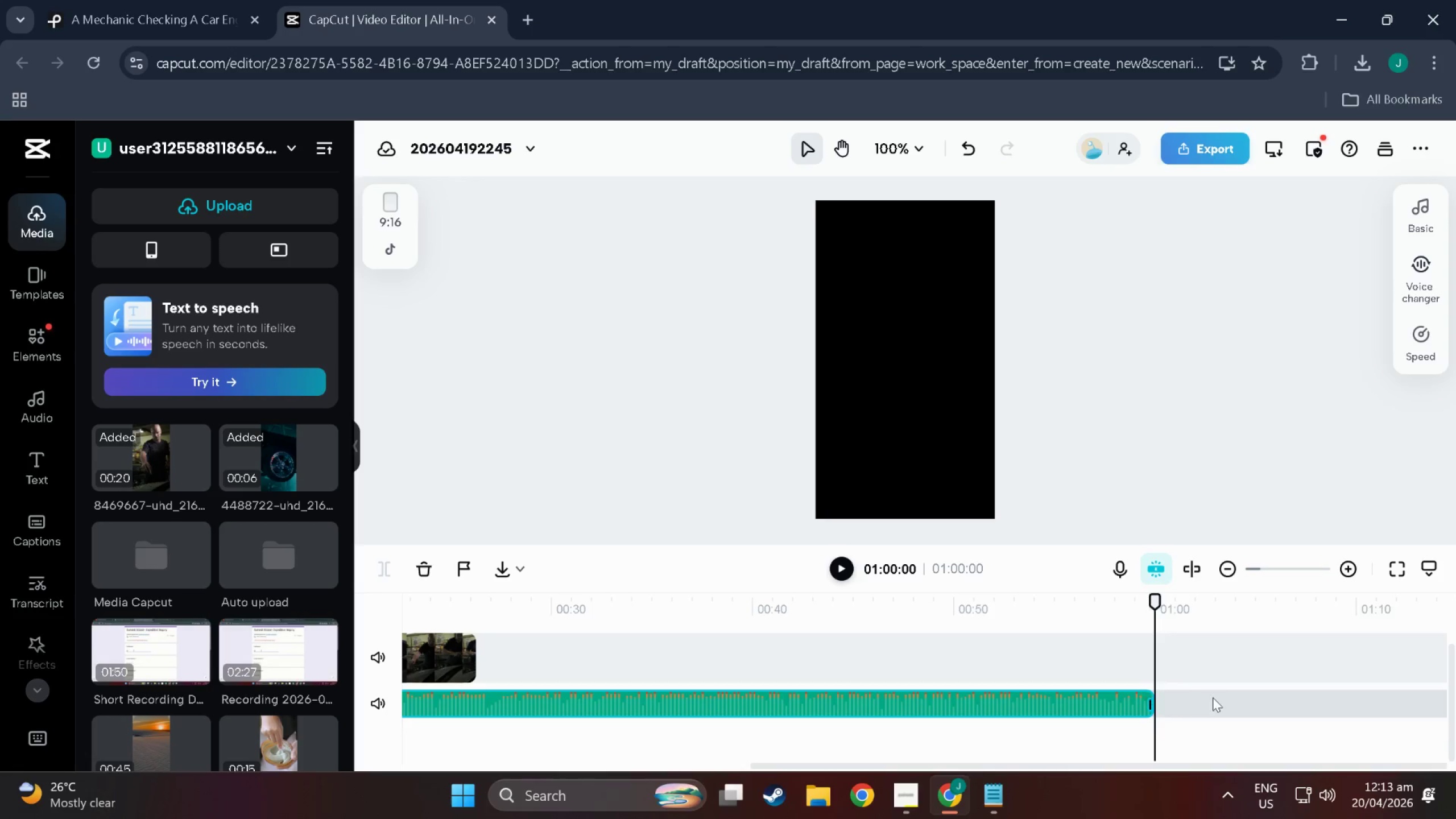 
left_click([1213, 697])
 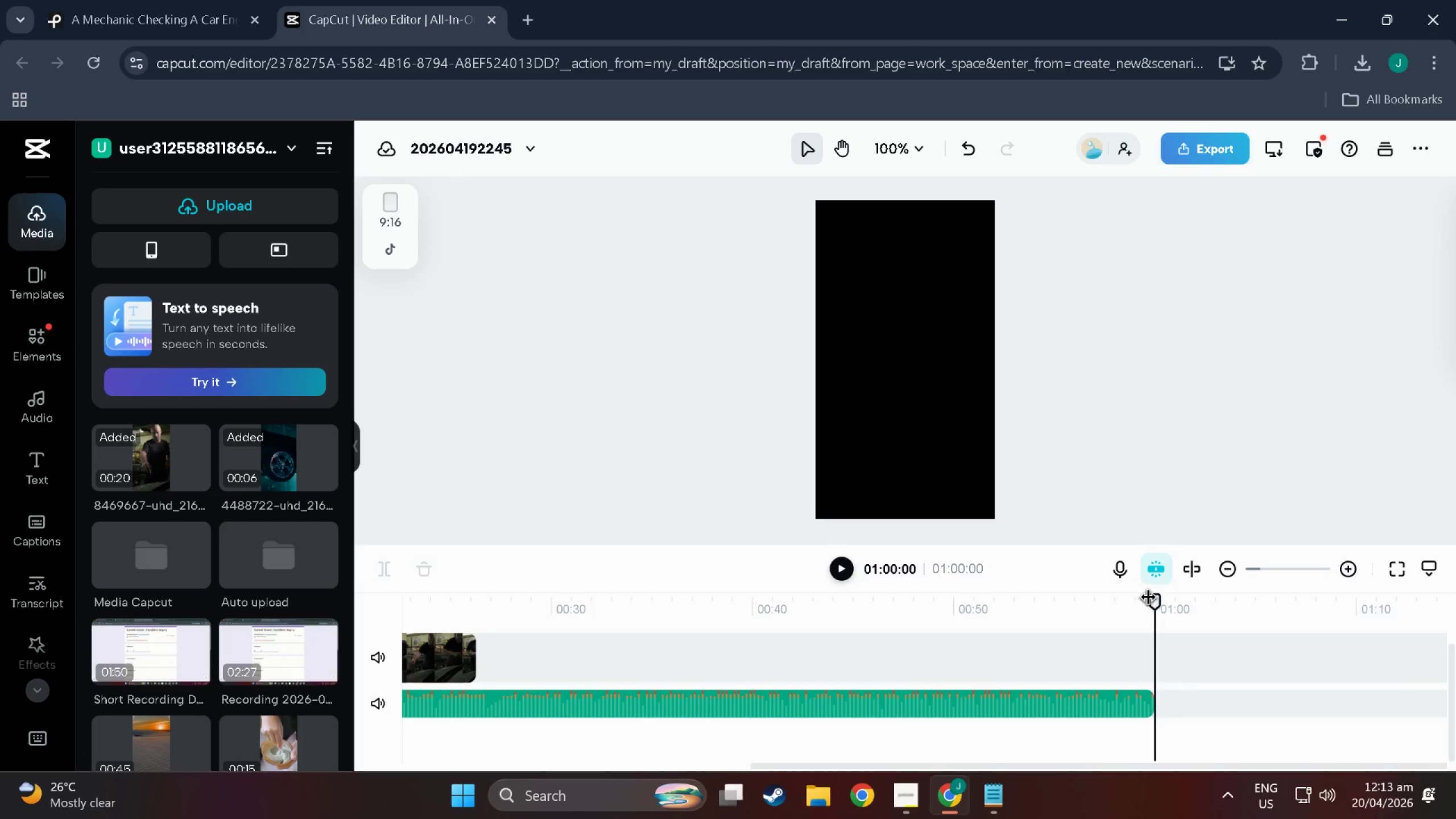 
left_click_drag(start_coordinate=[1149, 599], to_coordinate=[282, 690])
 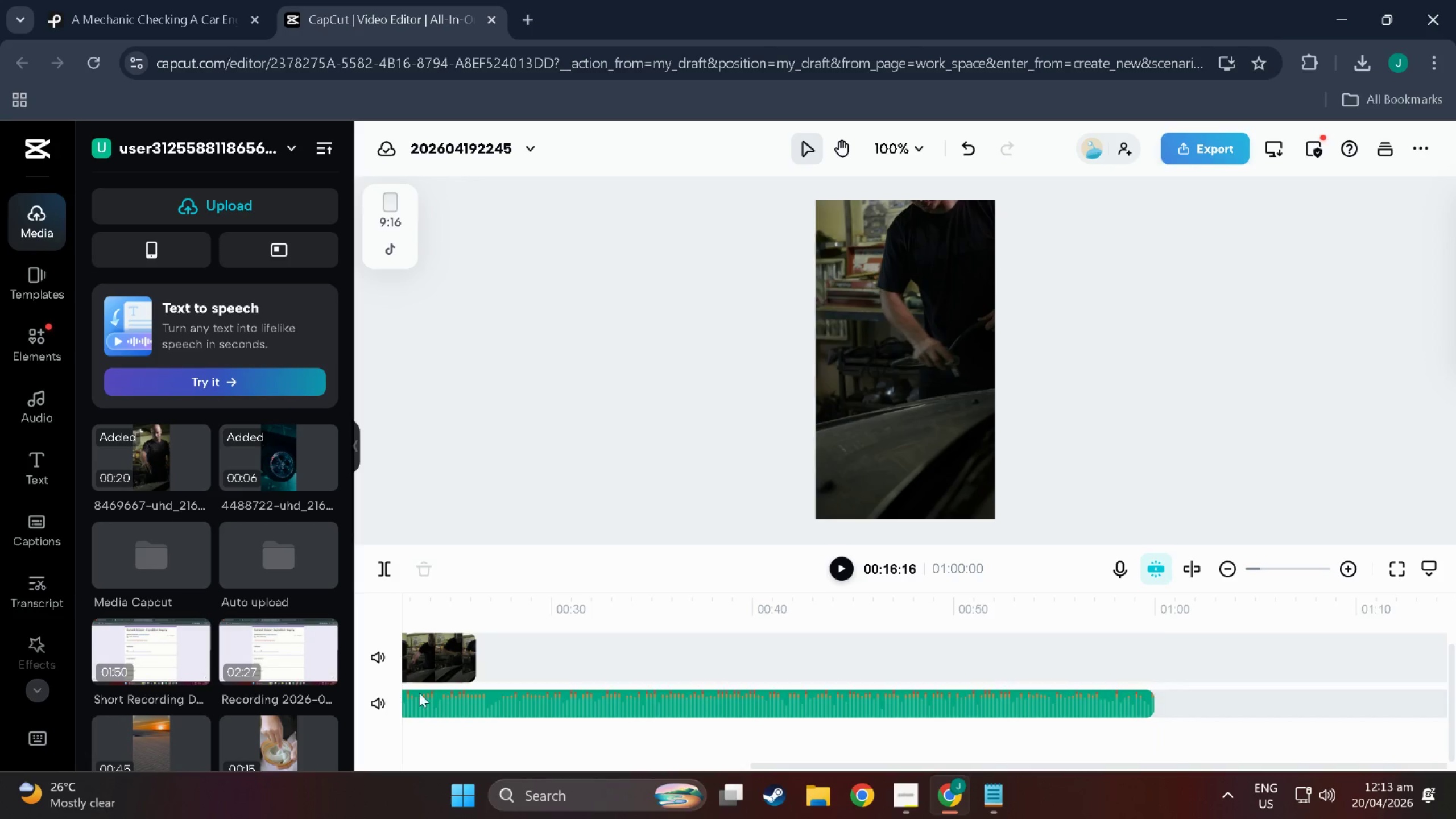 
left_click([448, 698])
 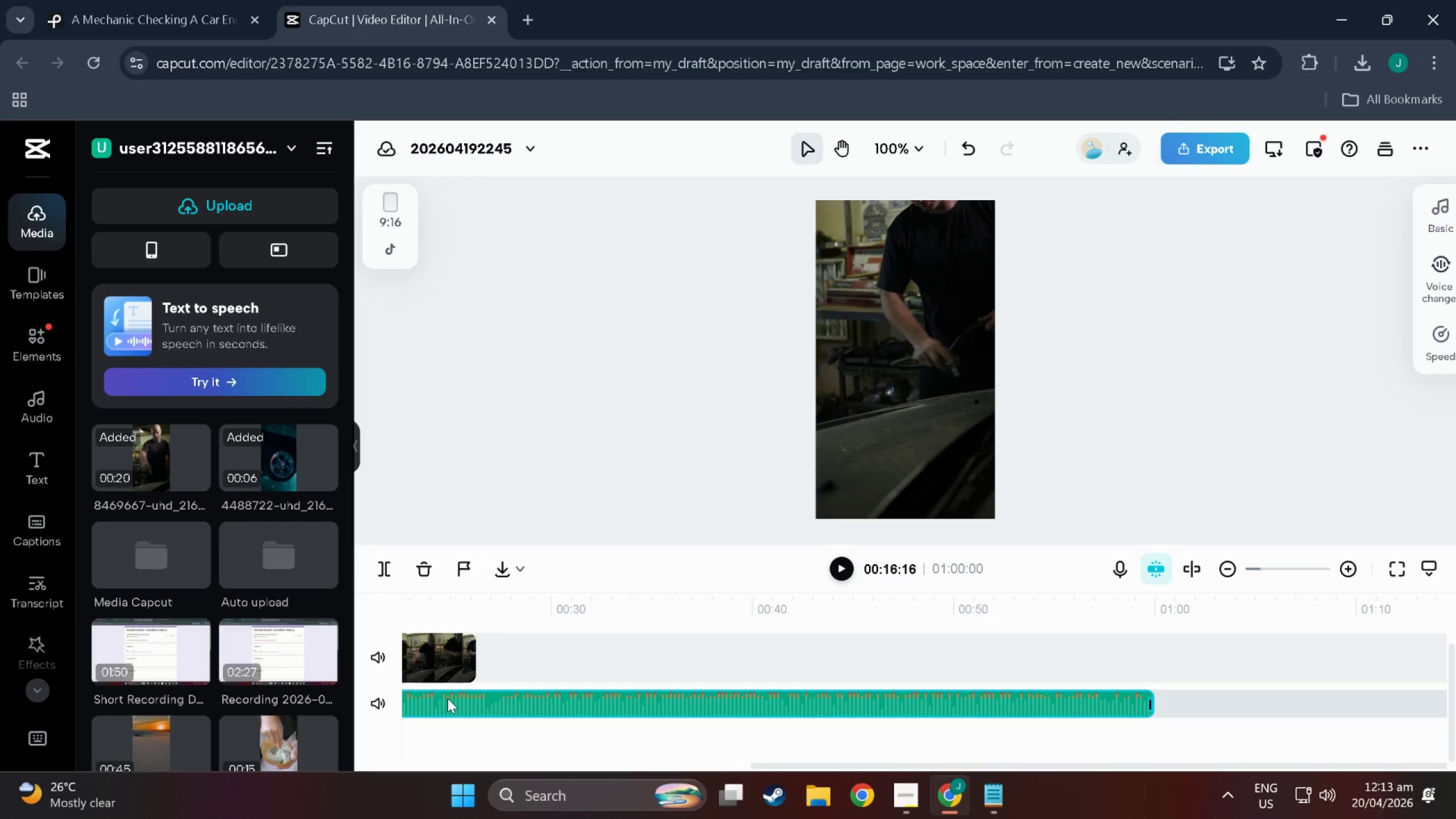 
right_click([448, 698])
 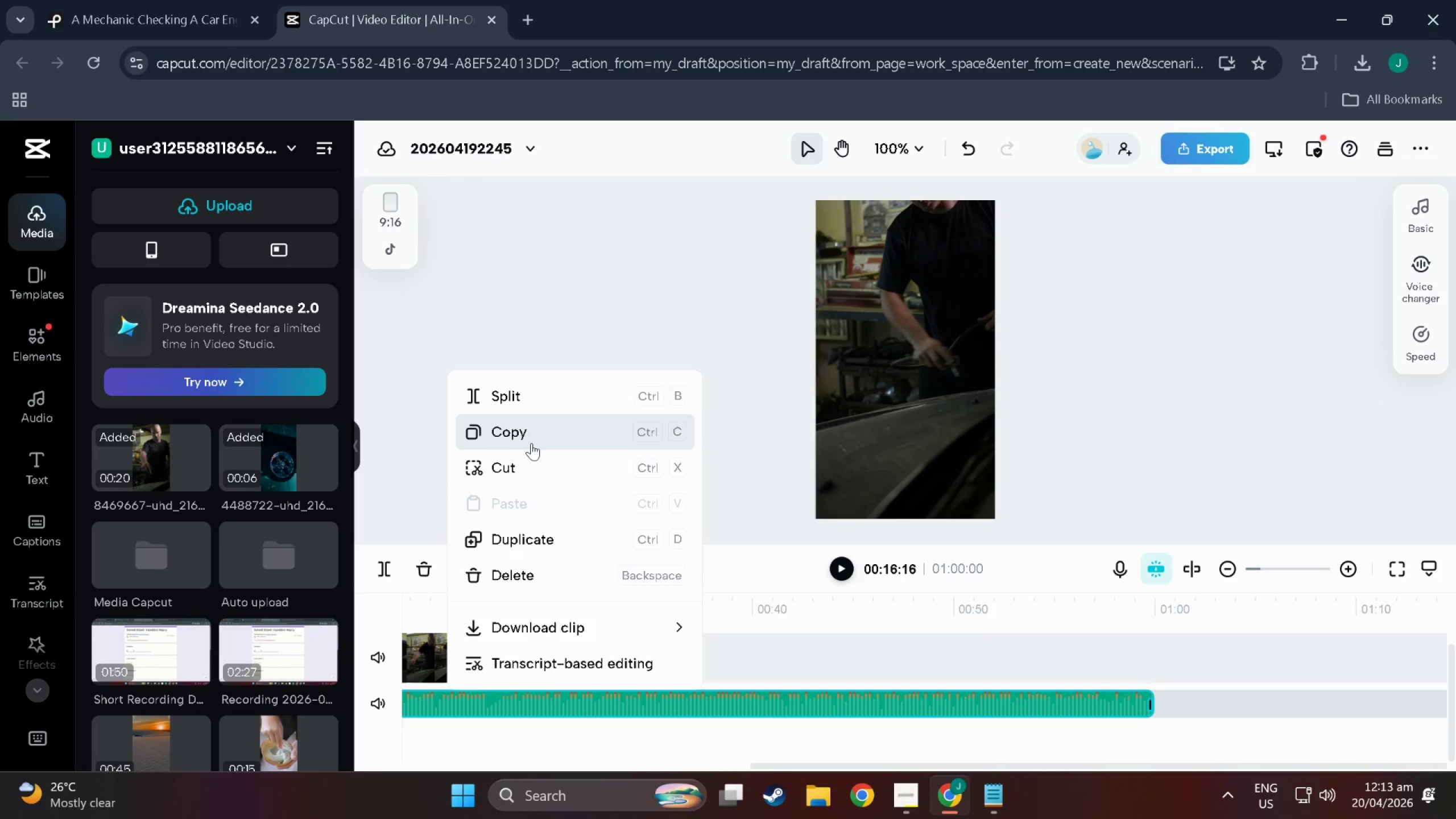 
wait(6.12)
 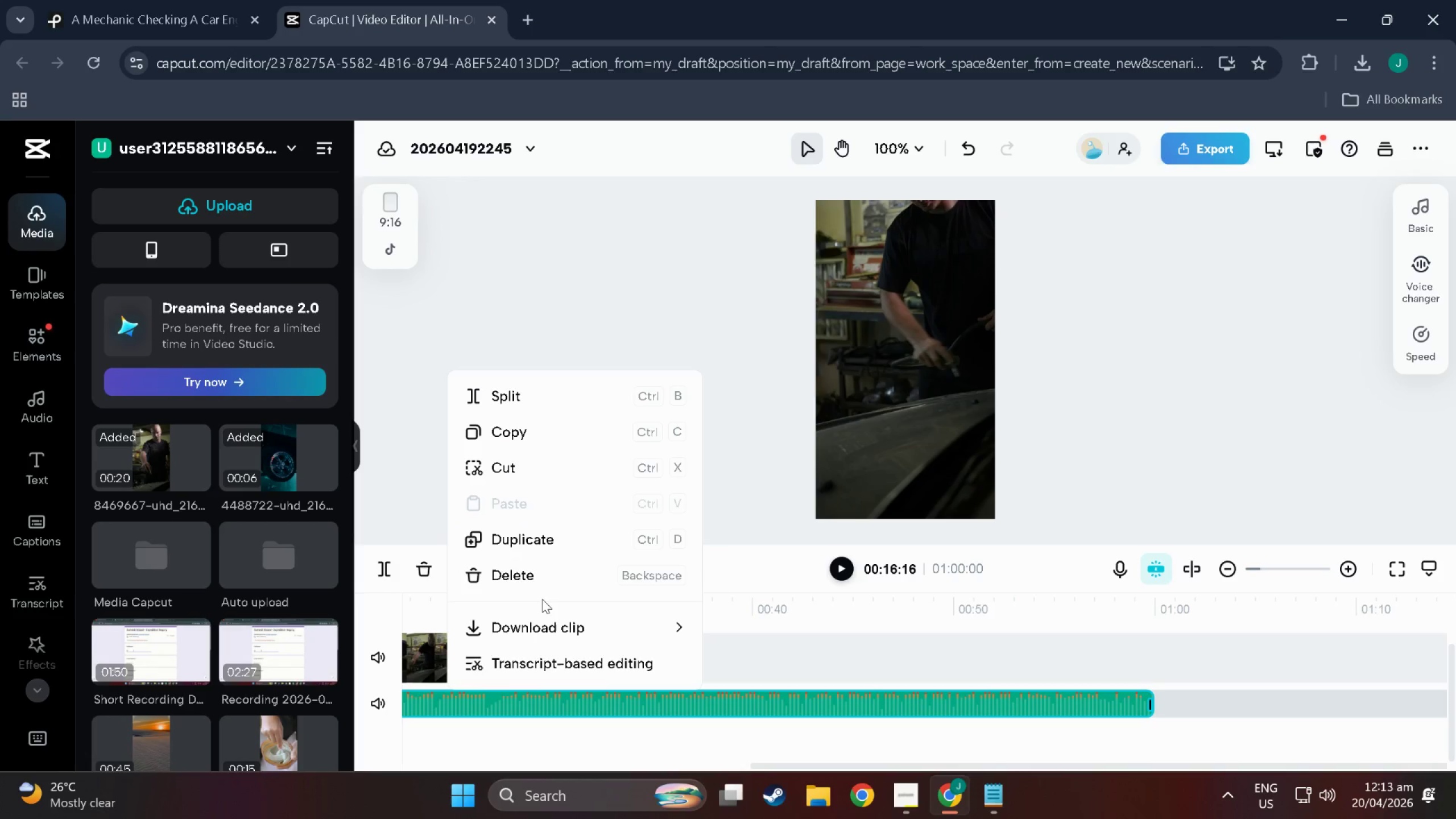 
left_click([545, 284])
 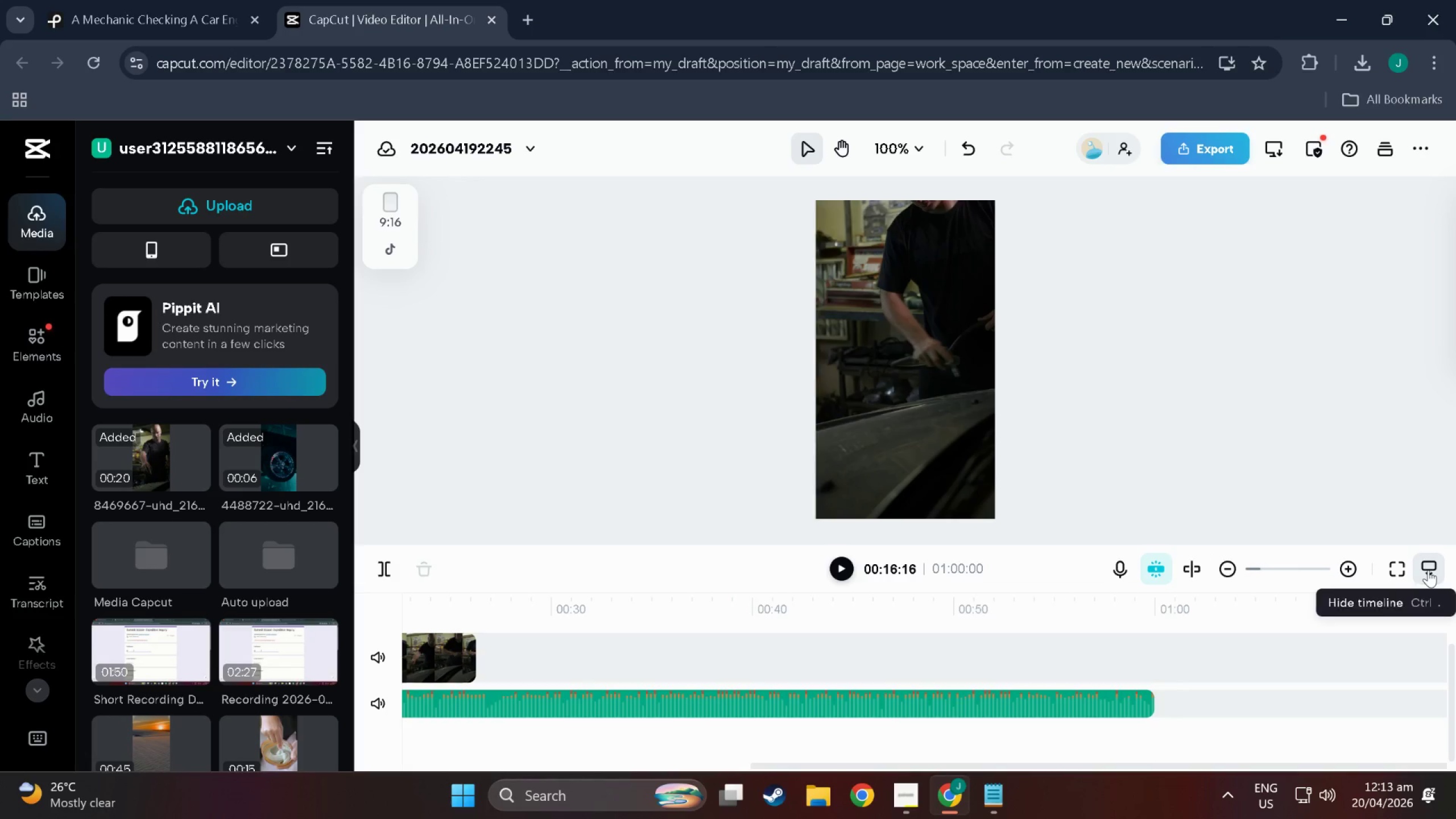 
wait(6.47)
 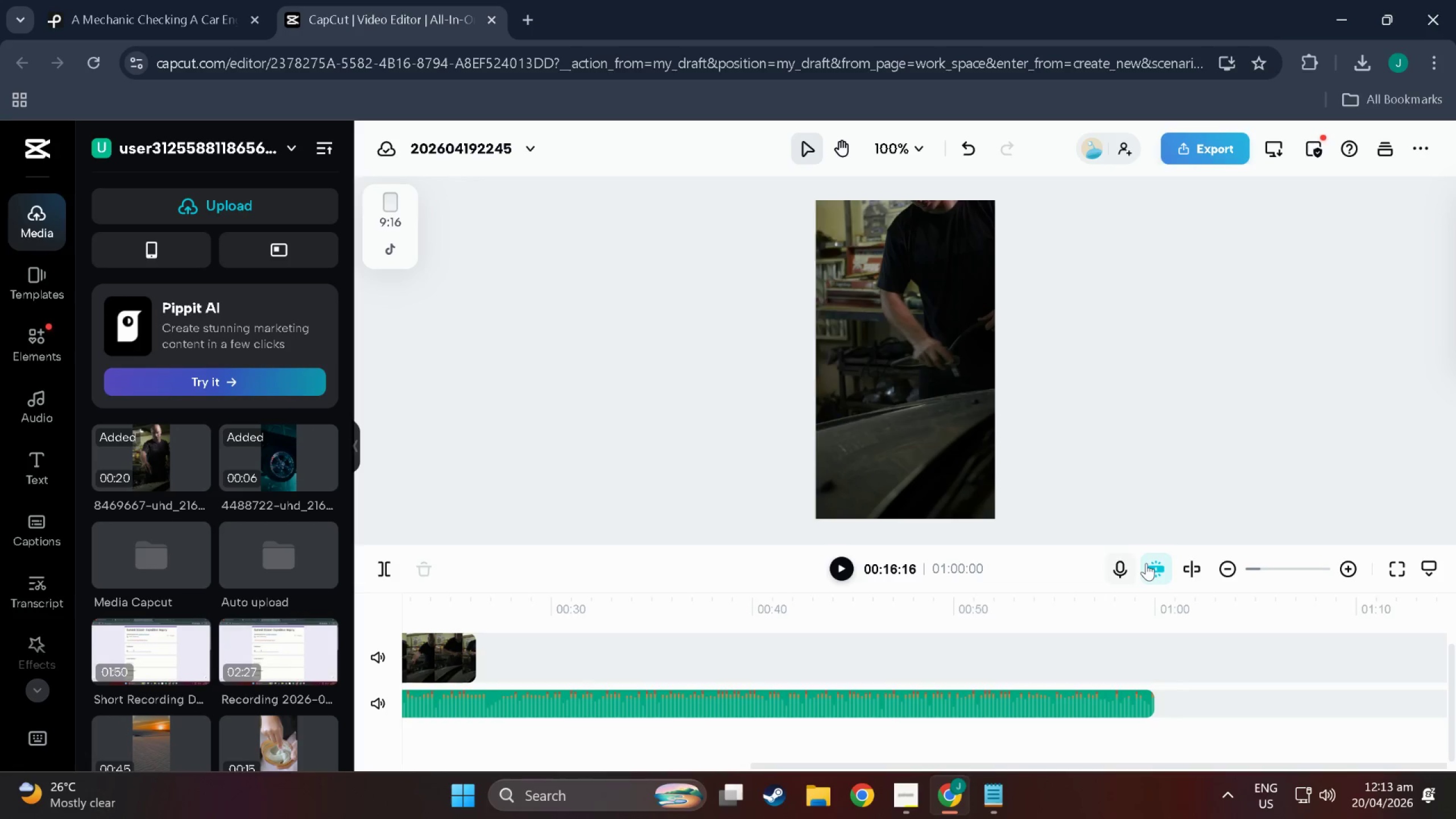 
scroll: coordinate [38, 563], scroll_direction: down, amount: 15.0
 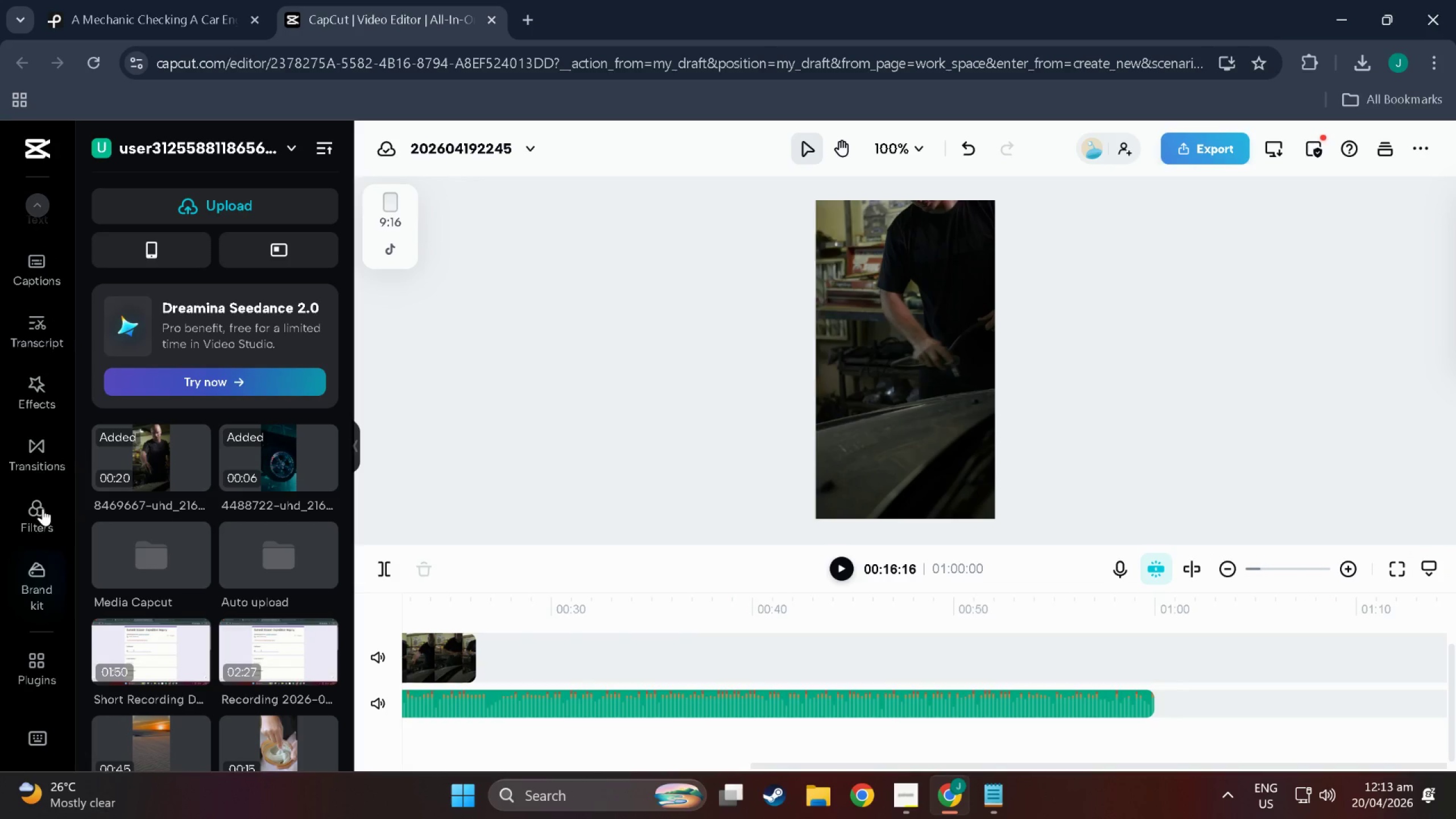 
scroll: coordinate [36, 446], scroll_direction: up, amount: 8.0
 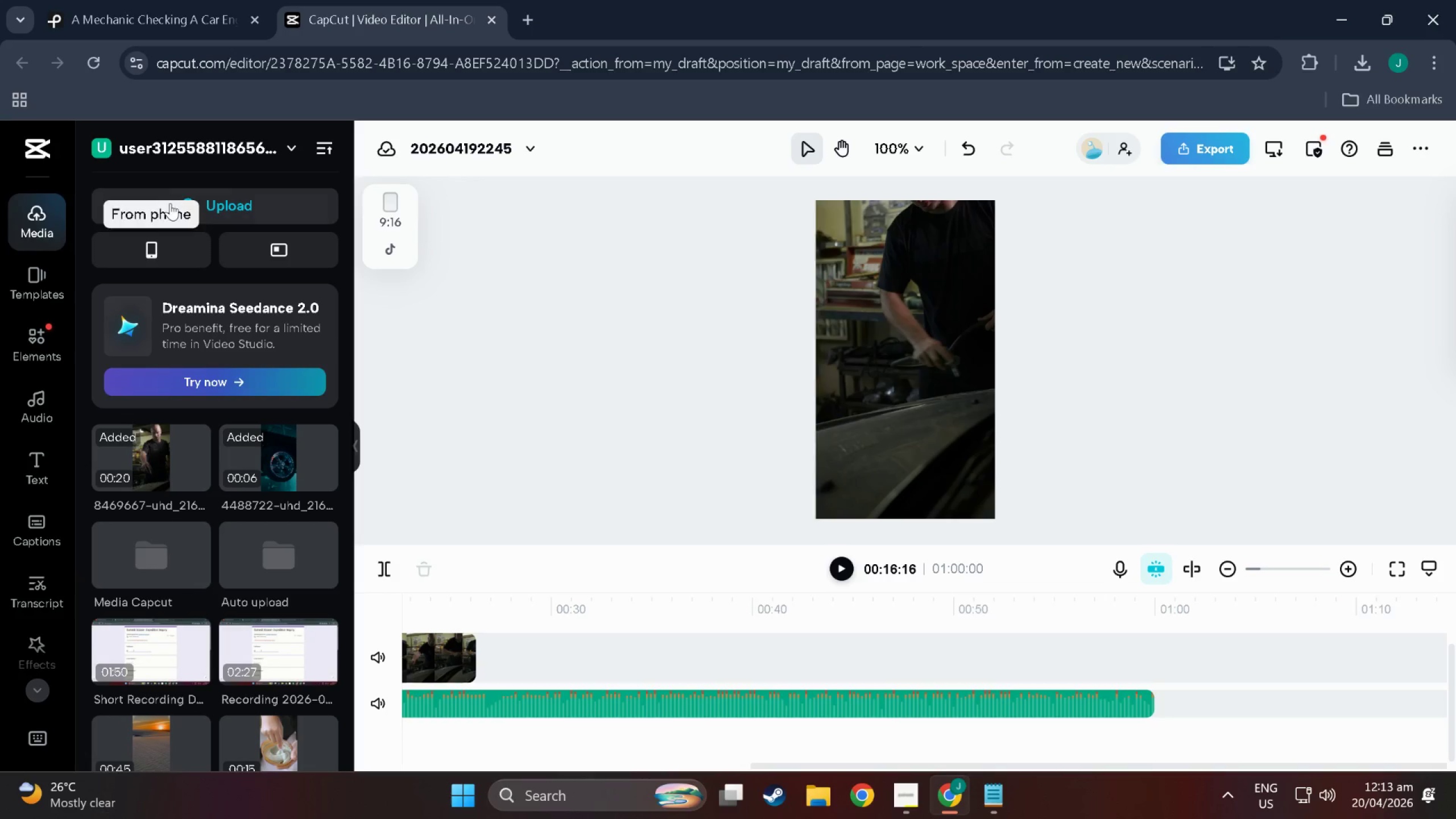 
left_click([253, 208])
 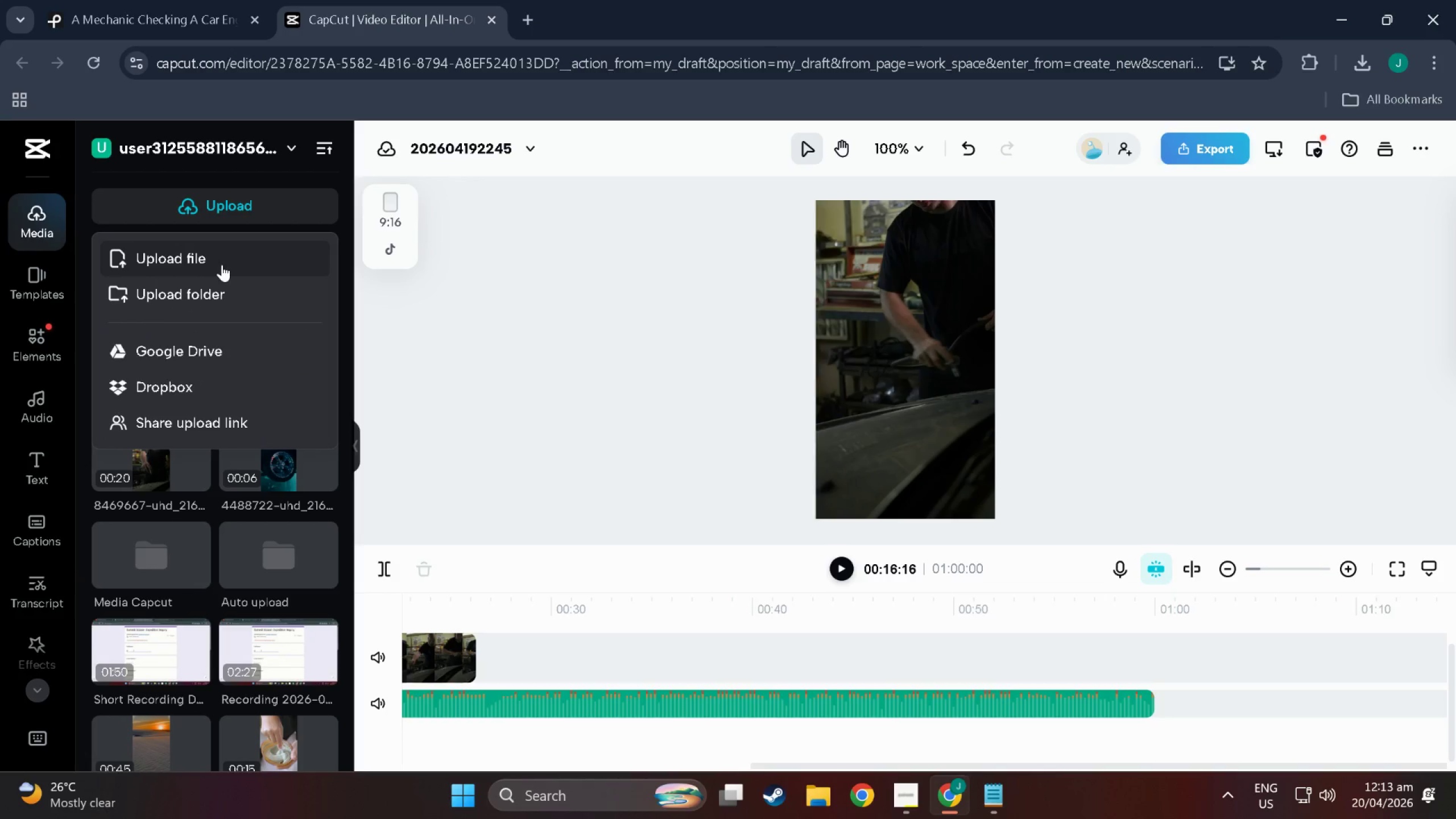 
left_click([218, 262])
 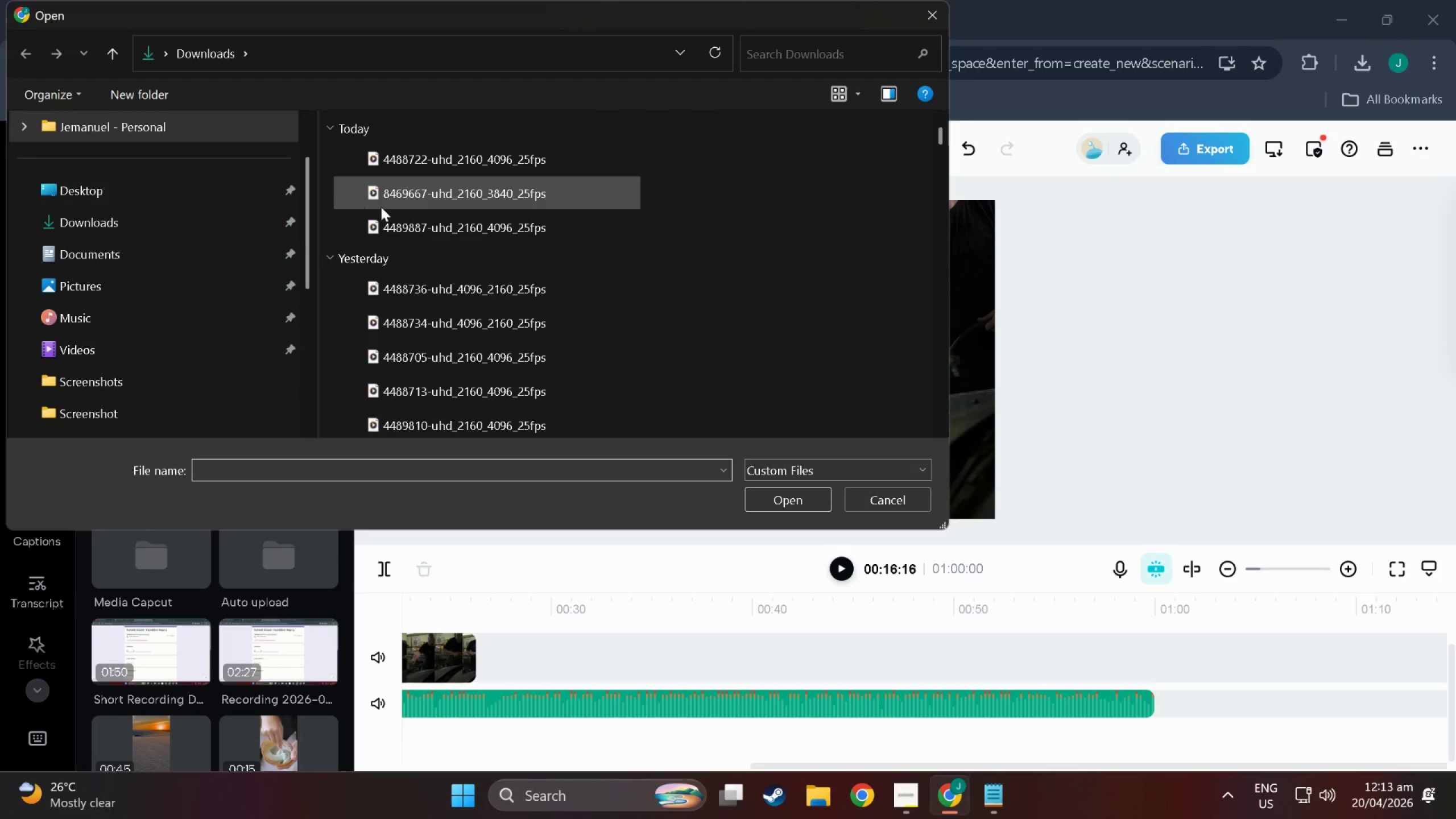 
double_click([396, 230])
 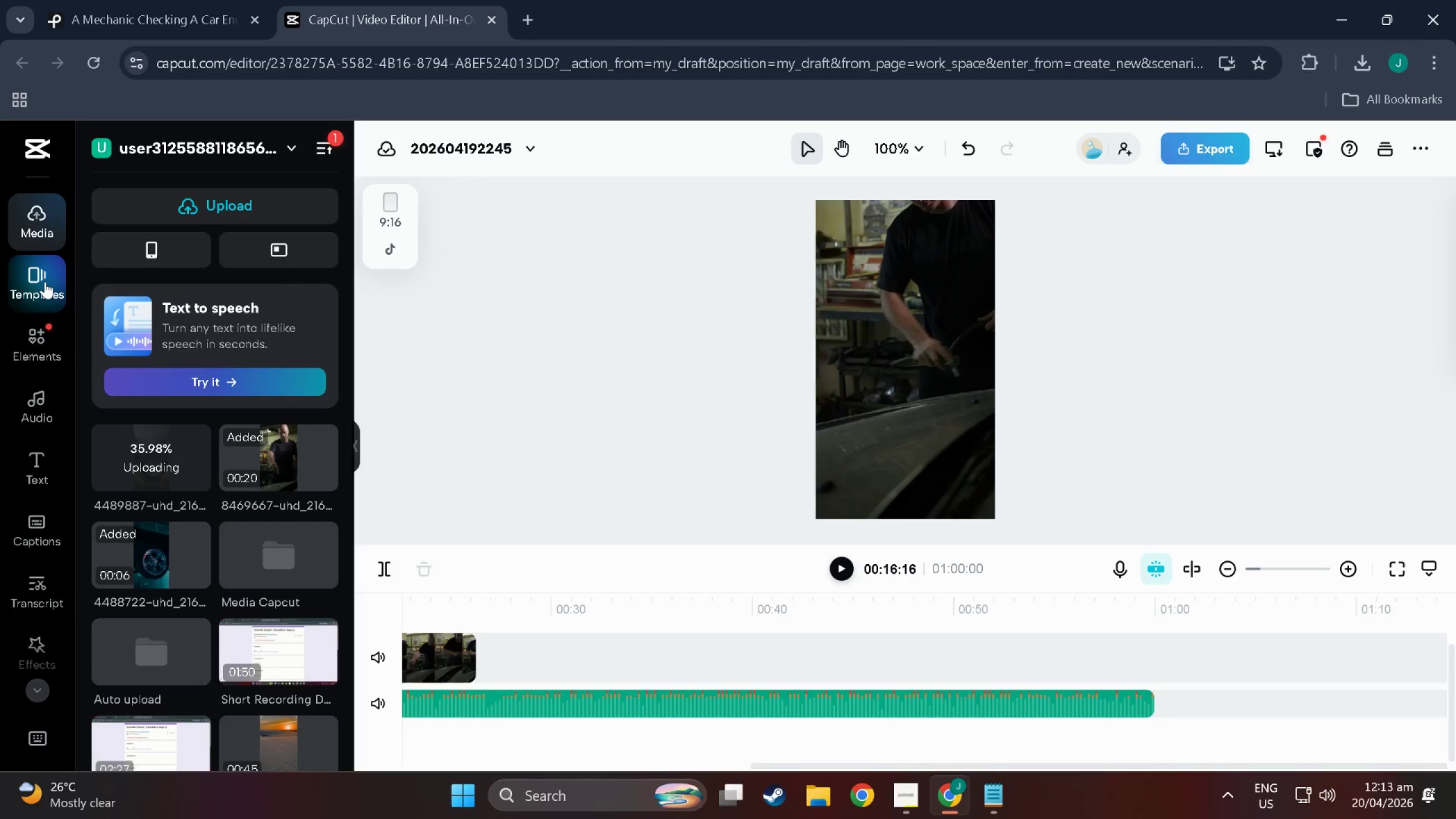 
wait(6.52)
 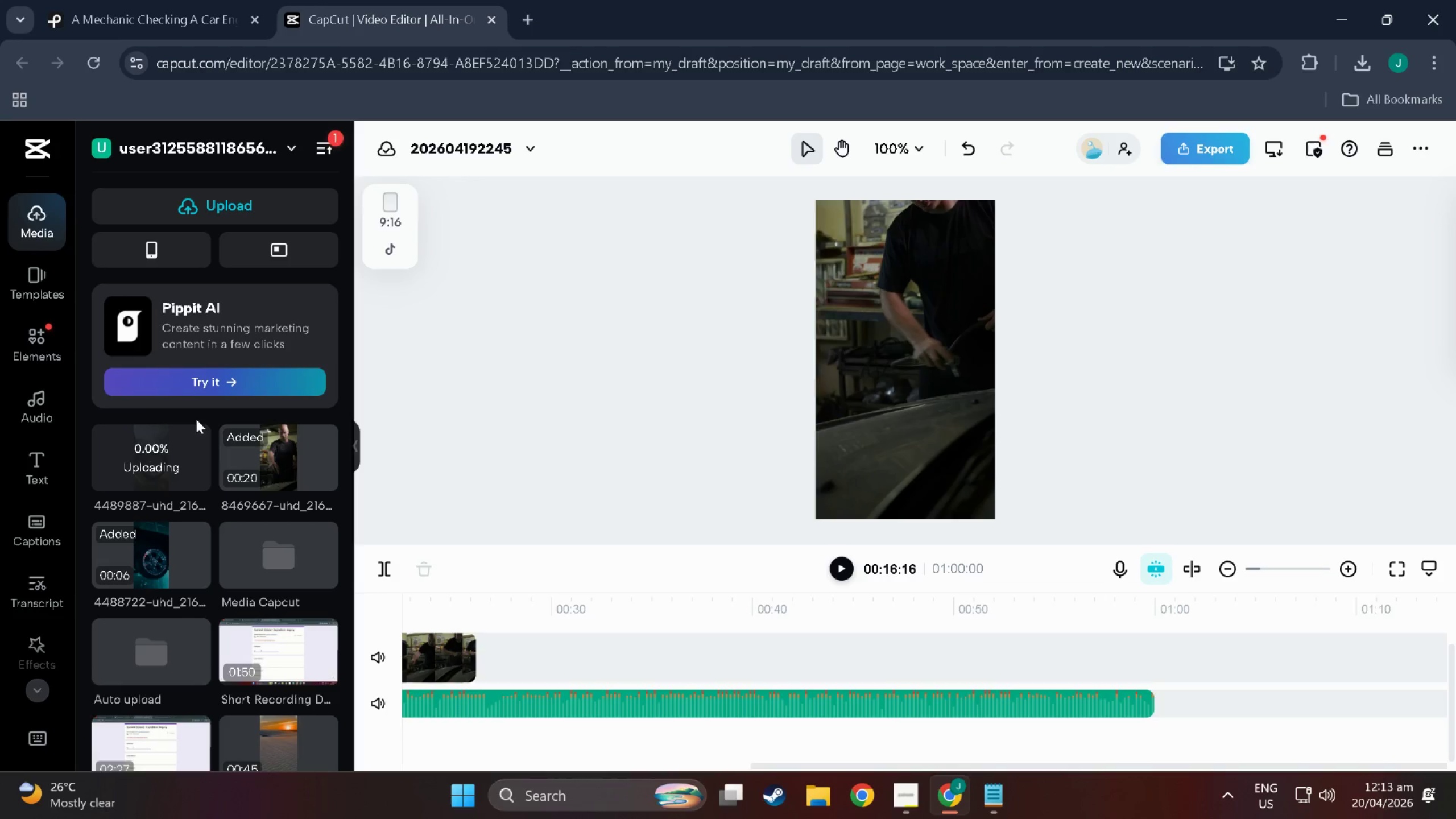 
left_click([838, 568])
 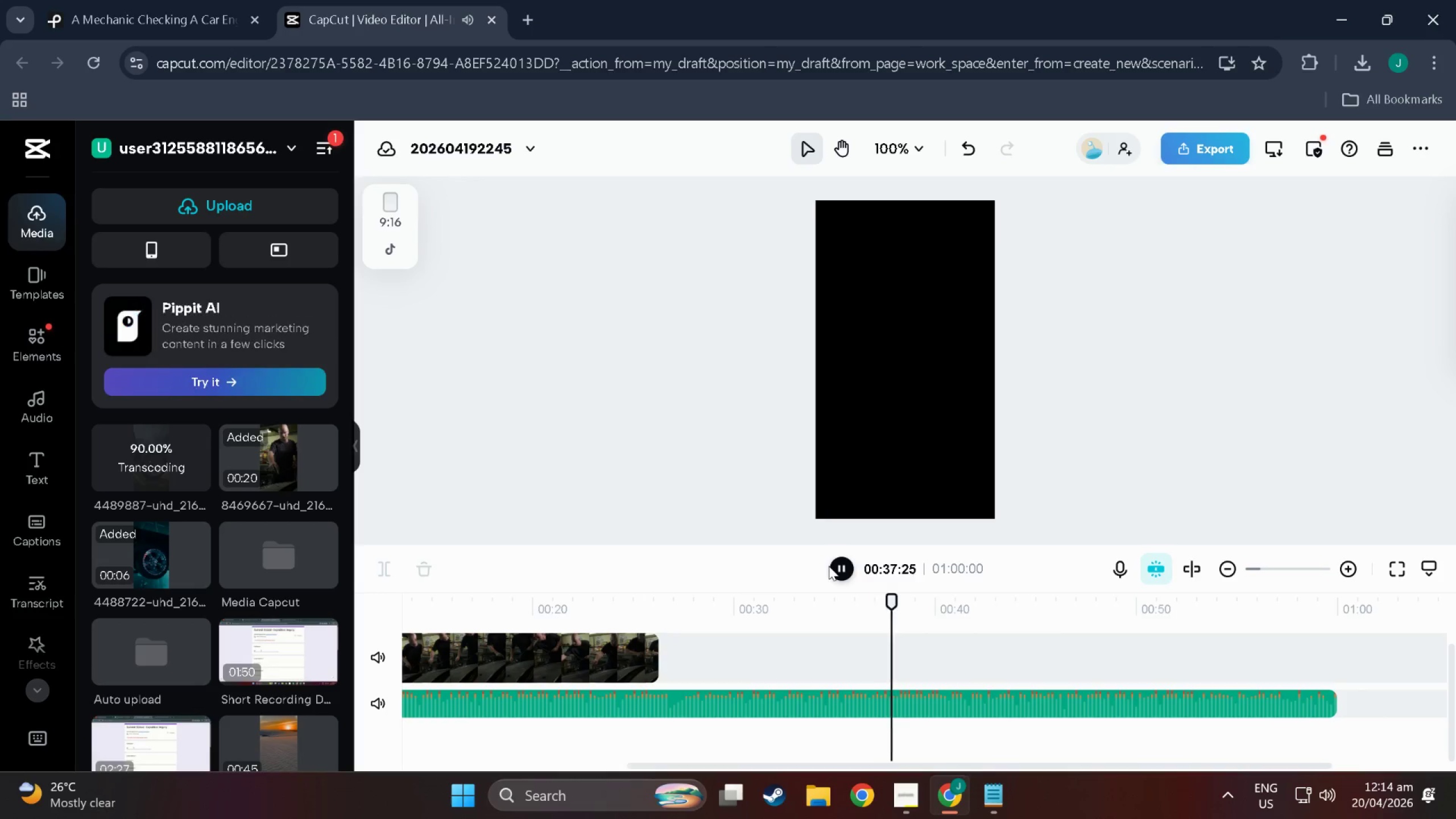 
wait(26.61)
 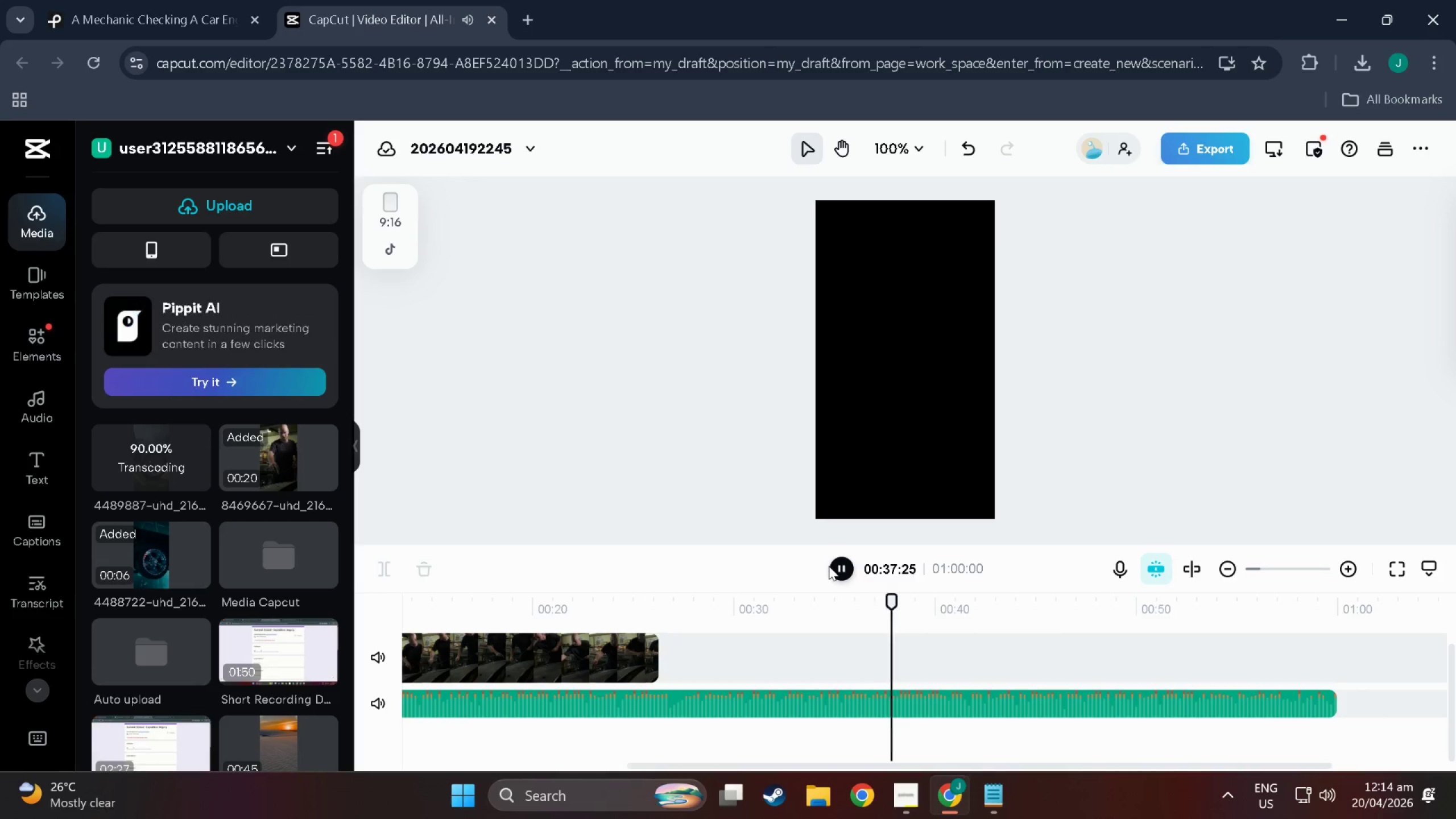 
mouse_move([369, 266])
 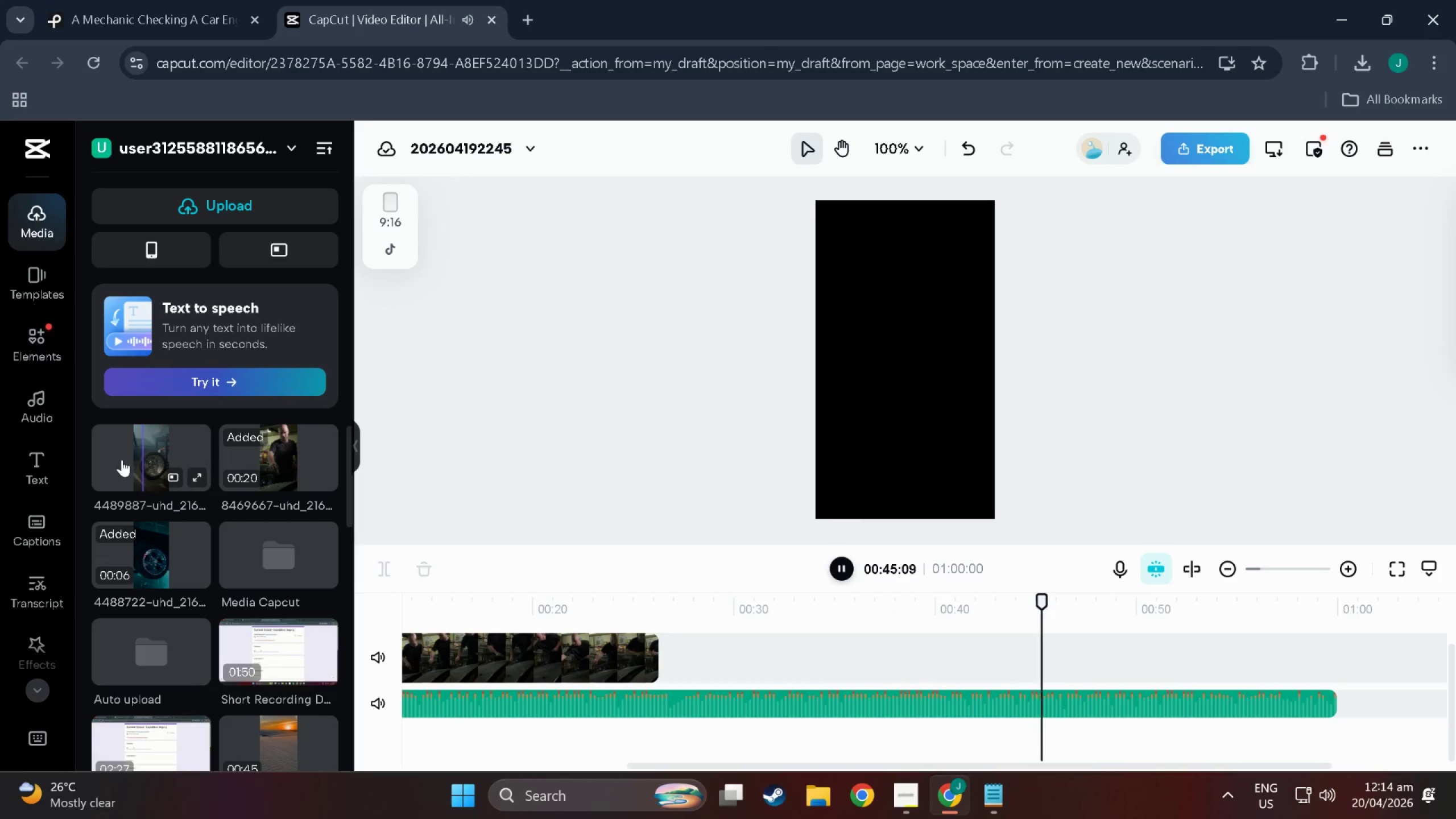 
left_click([126, 451])
 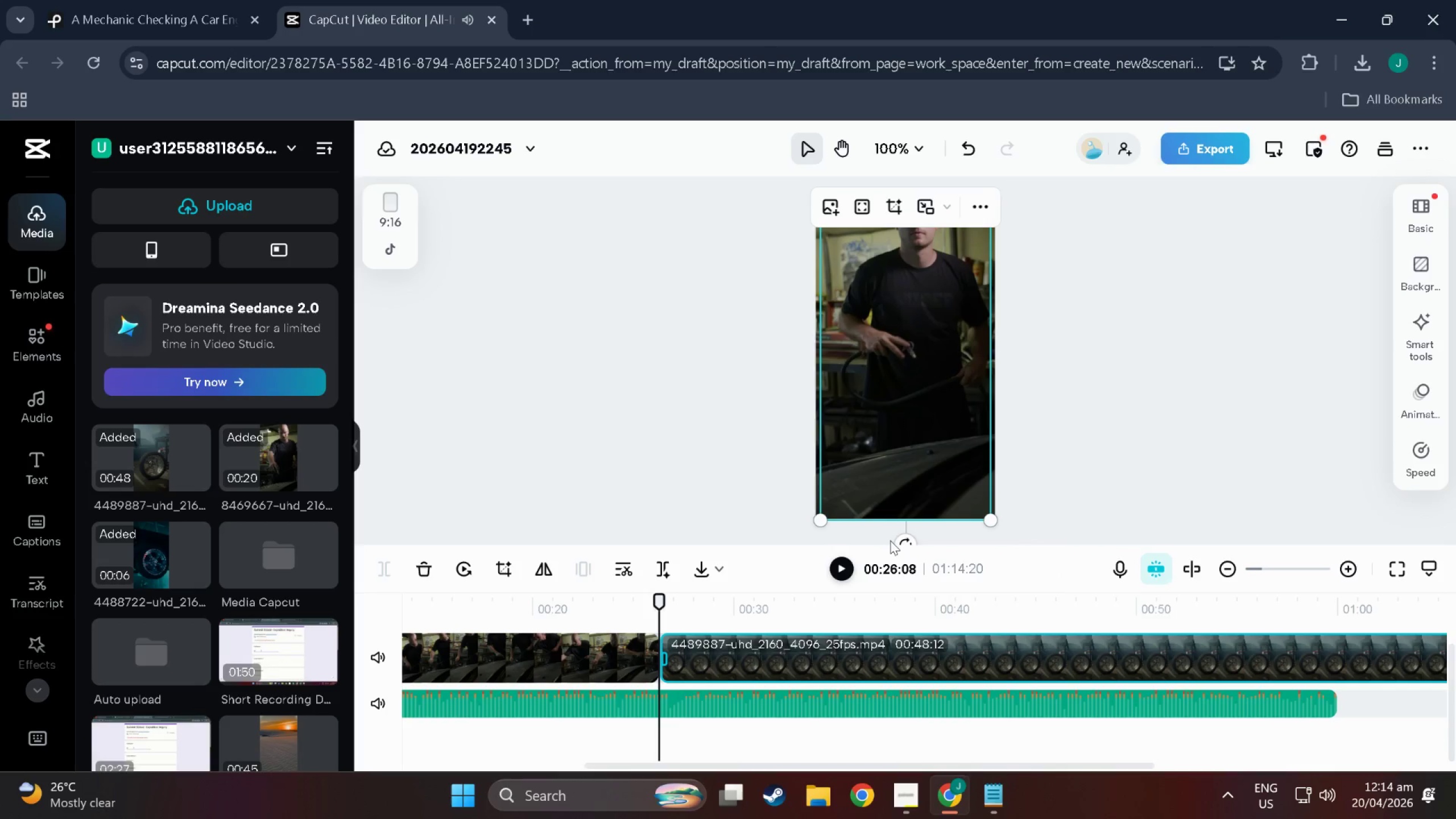 
key(Space)
 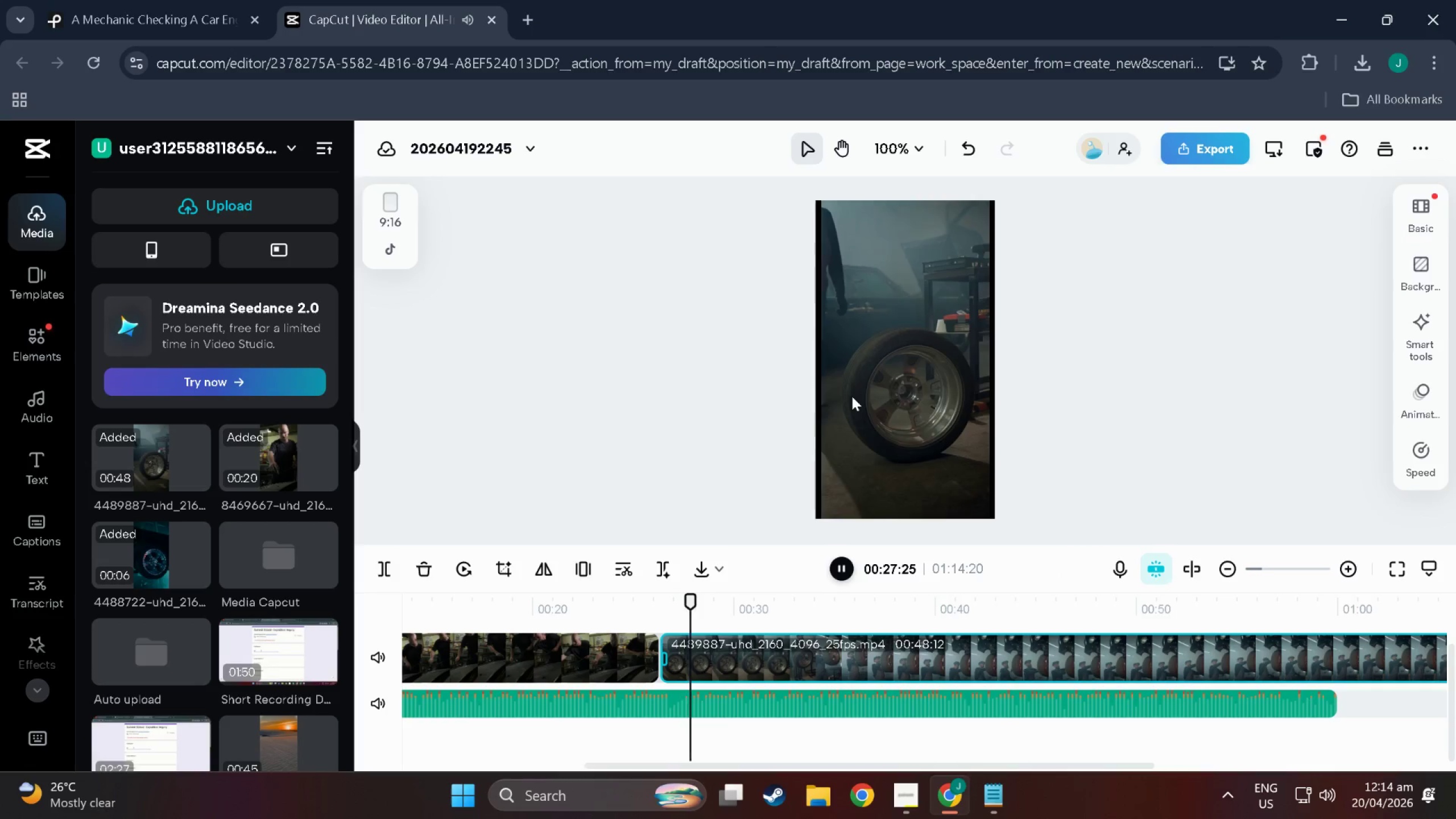 
left_click([852, 396])
 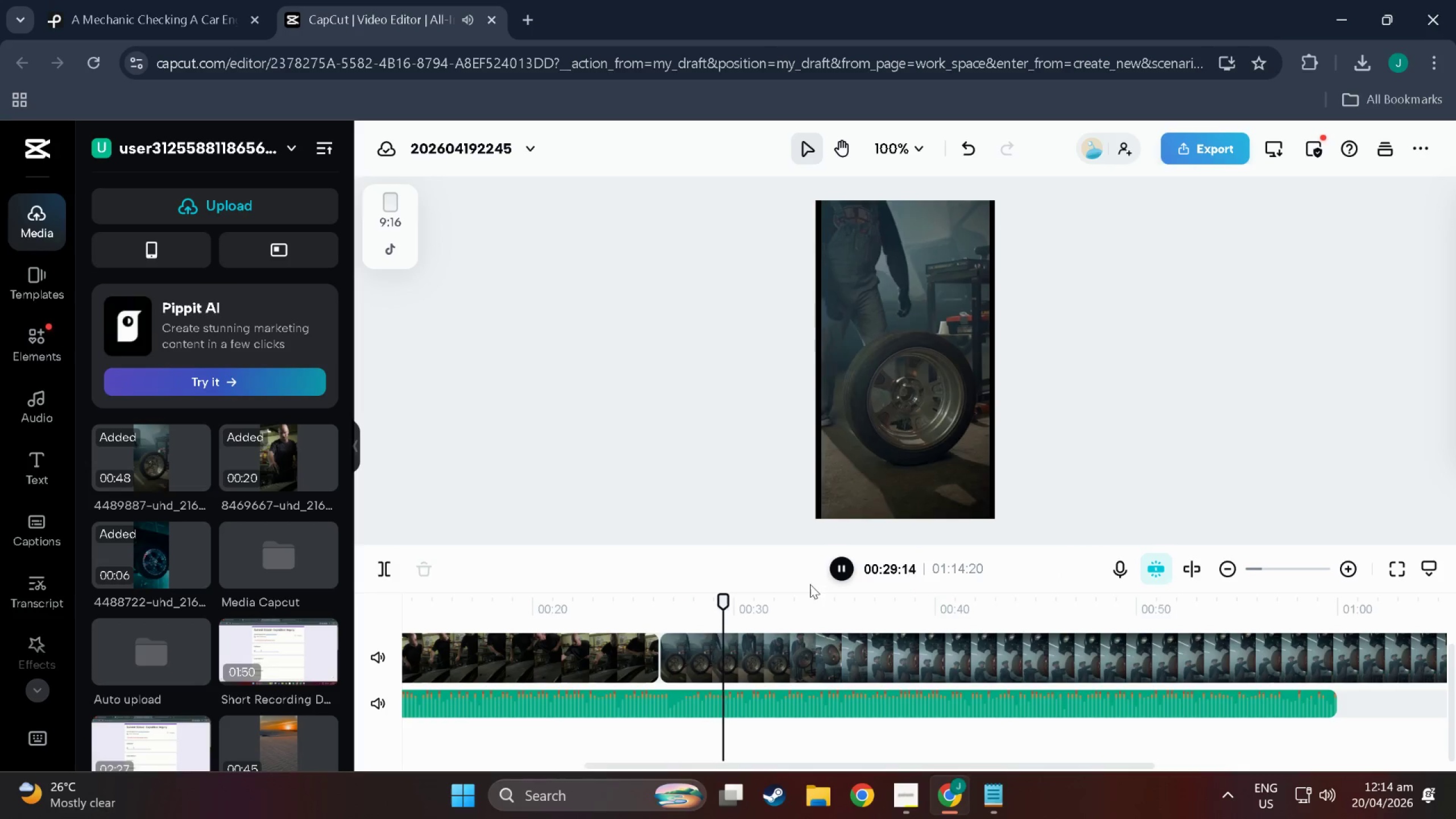 
left_click([784, 665])
 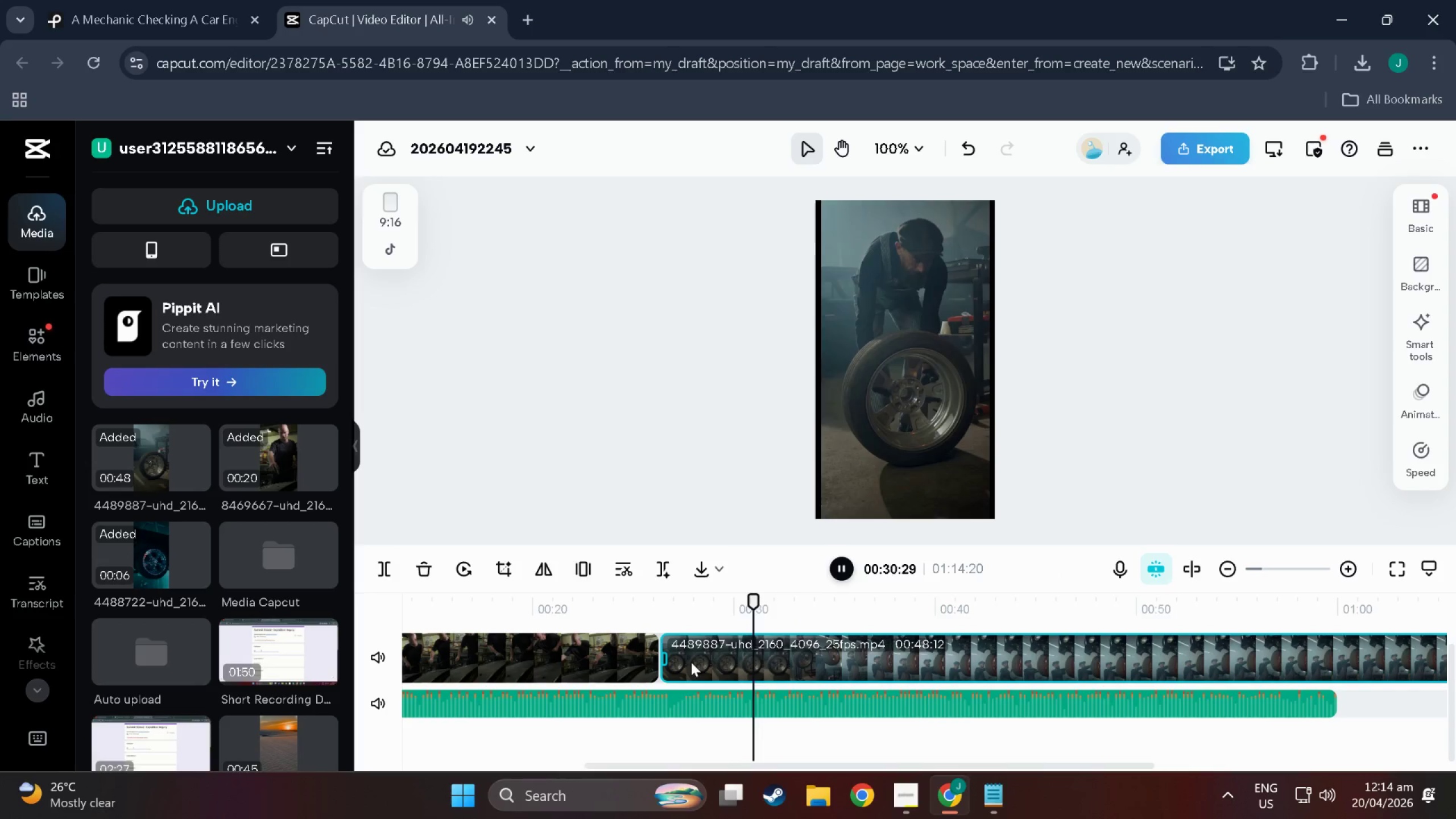 
double_click([690, 656])
 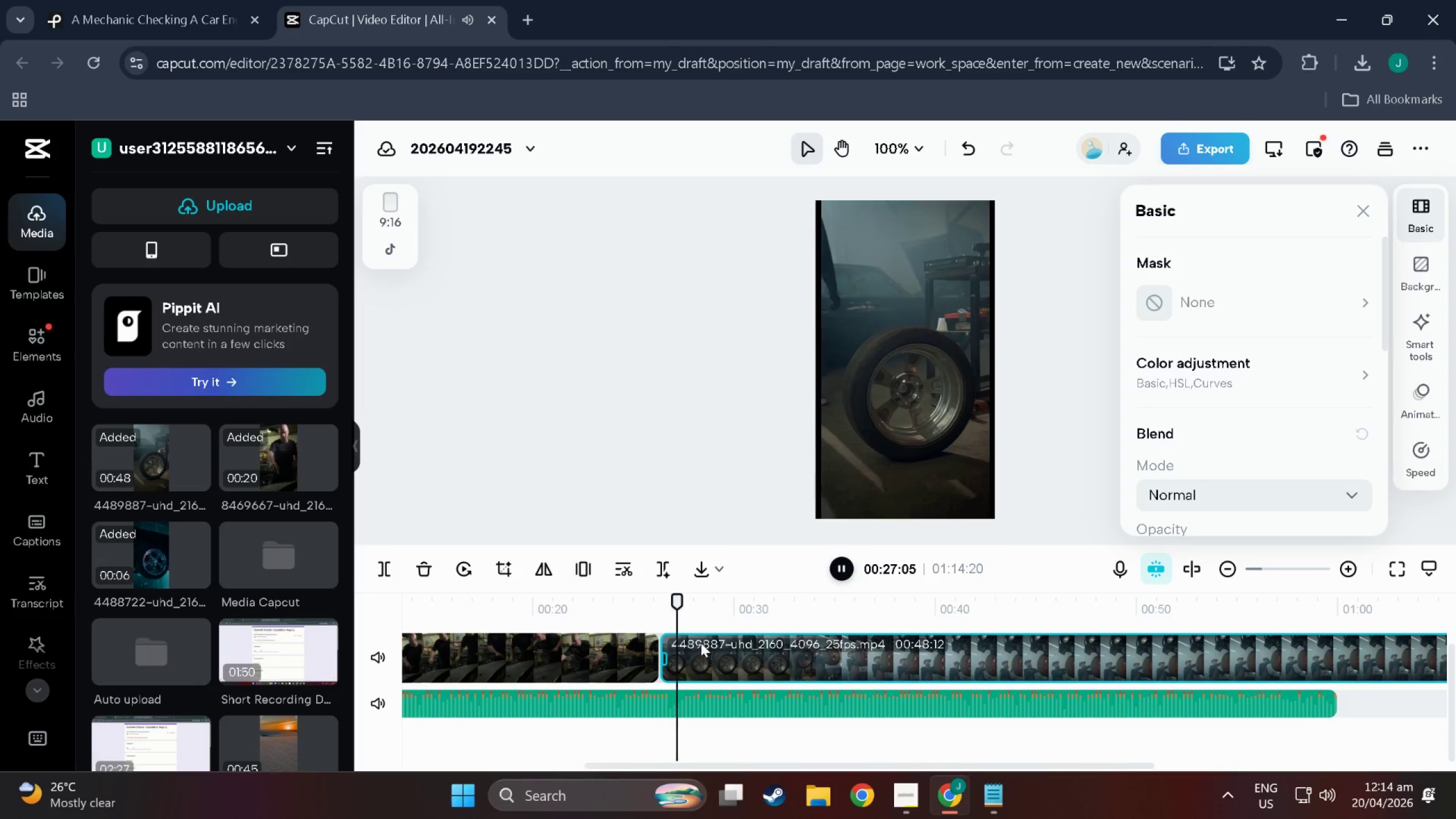 
left_click([684, 522])
 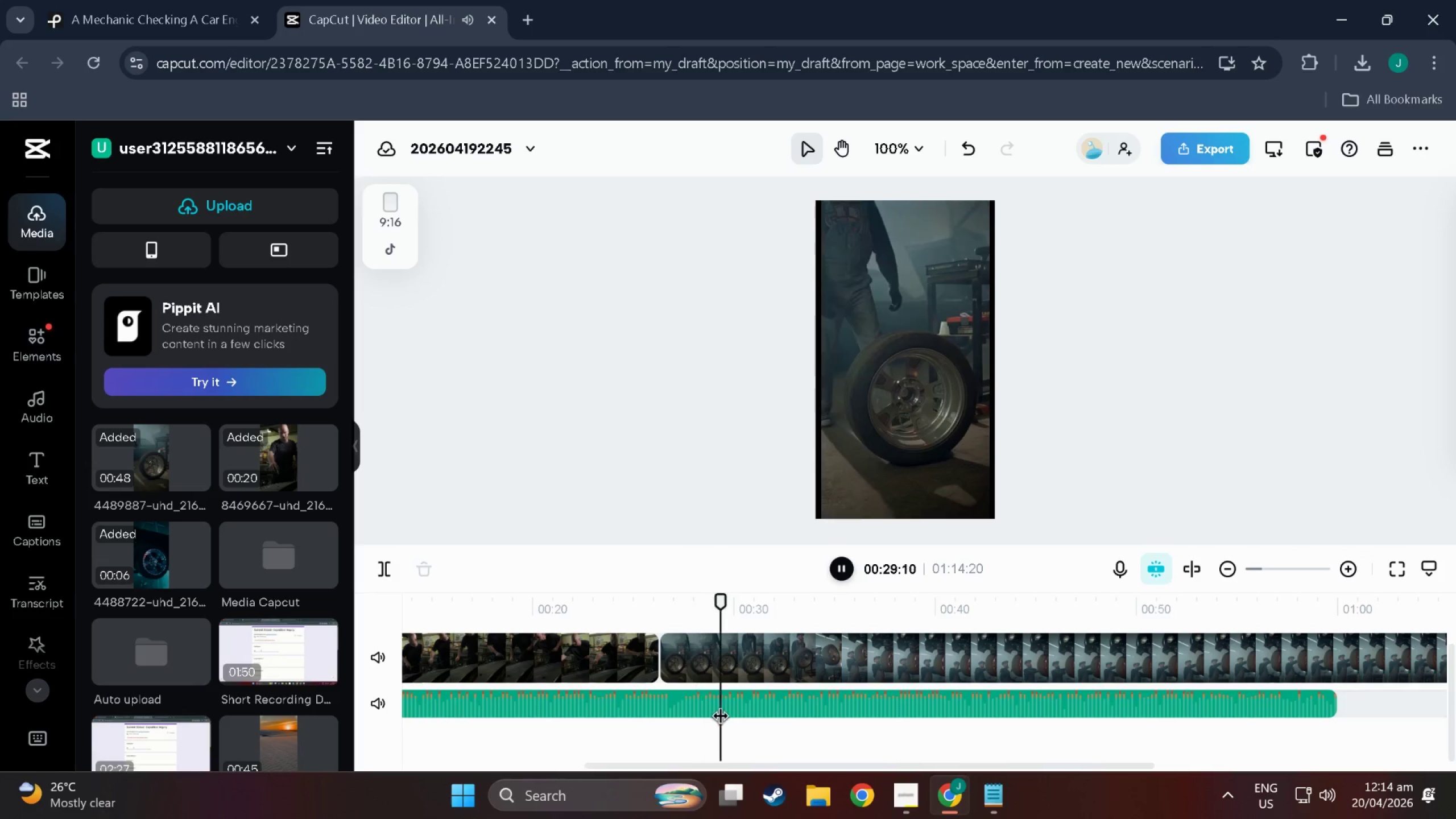 
double_click([718, 707])
 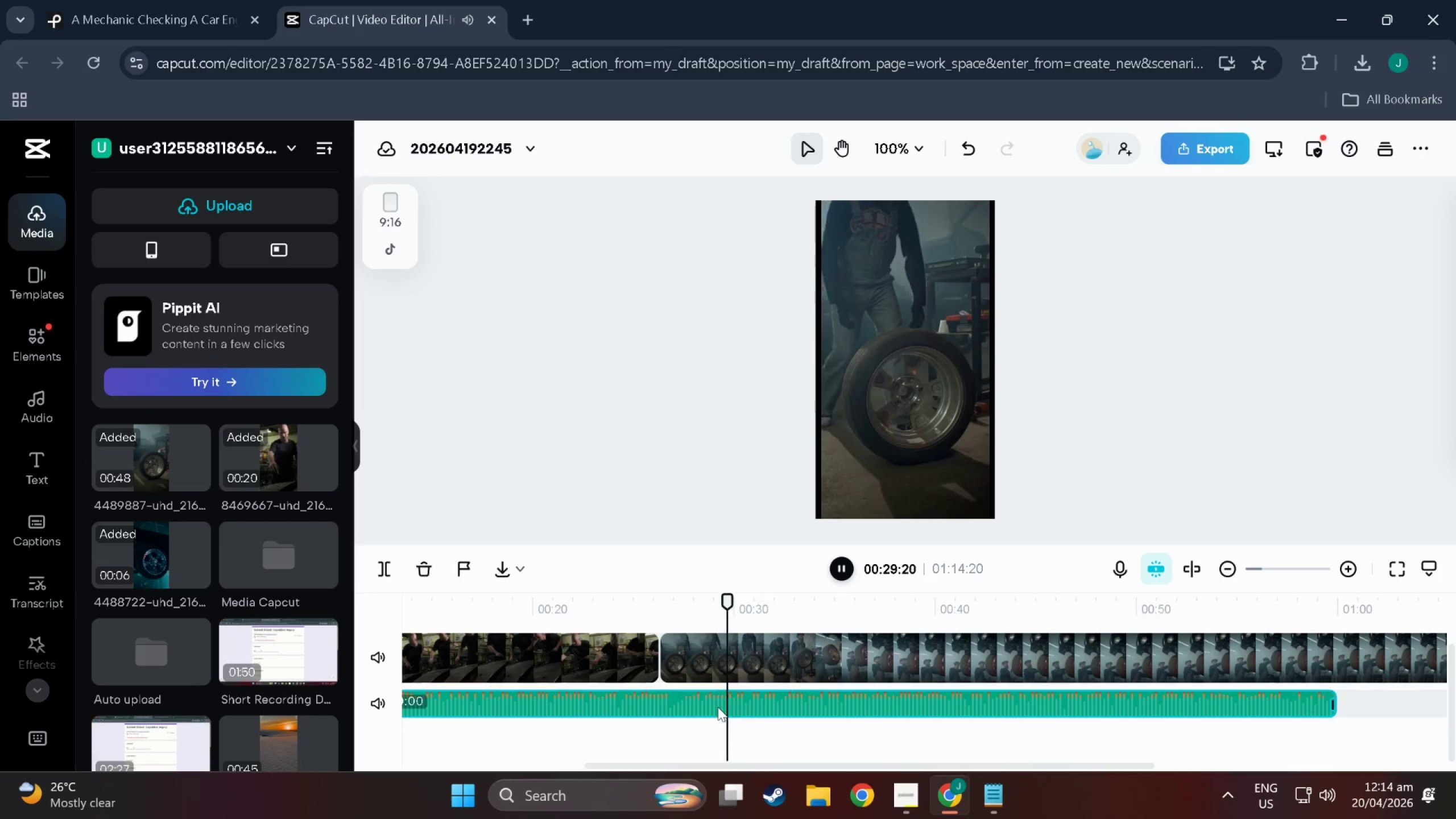 
triple_click([718, 707])
 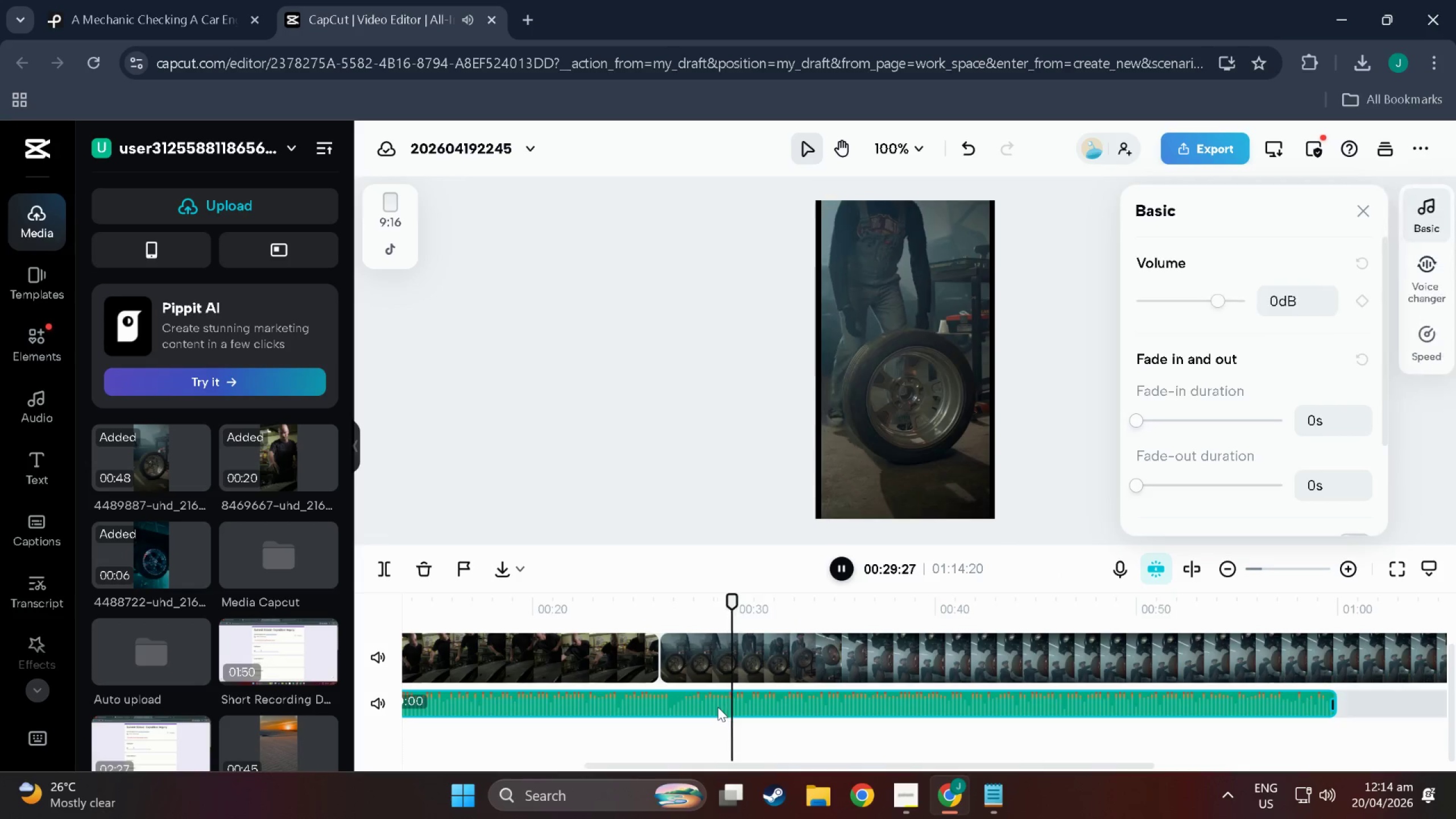 
triple_click([718, 707])
 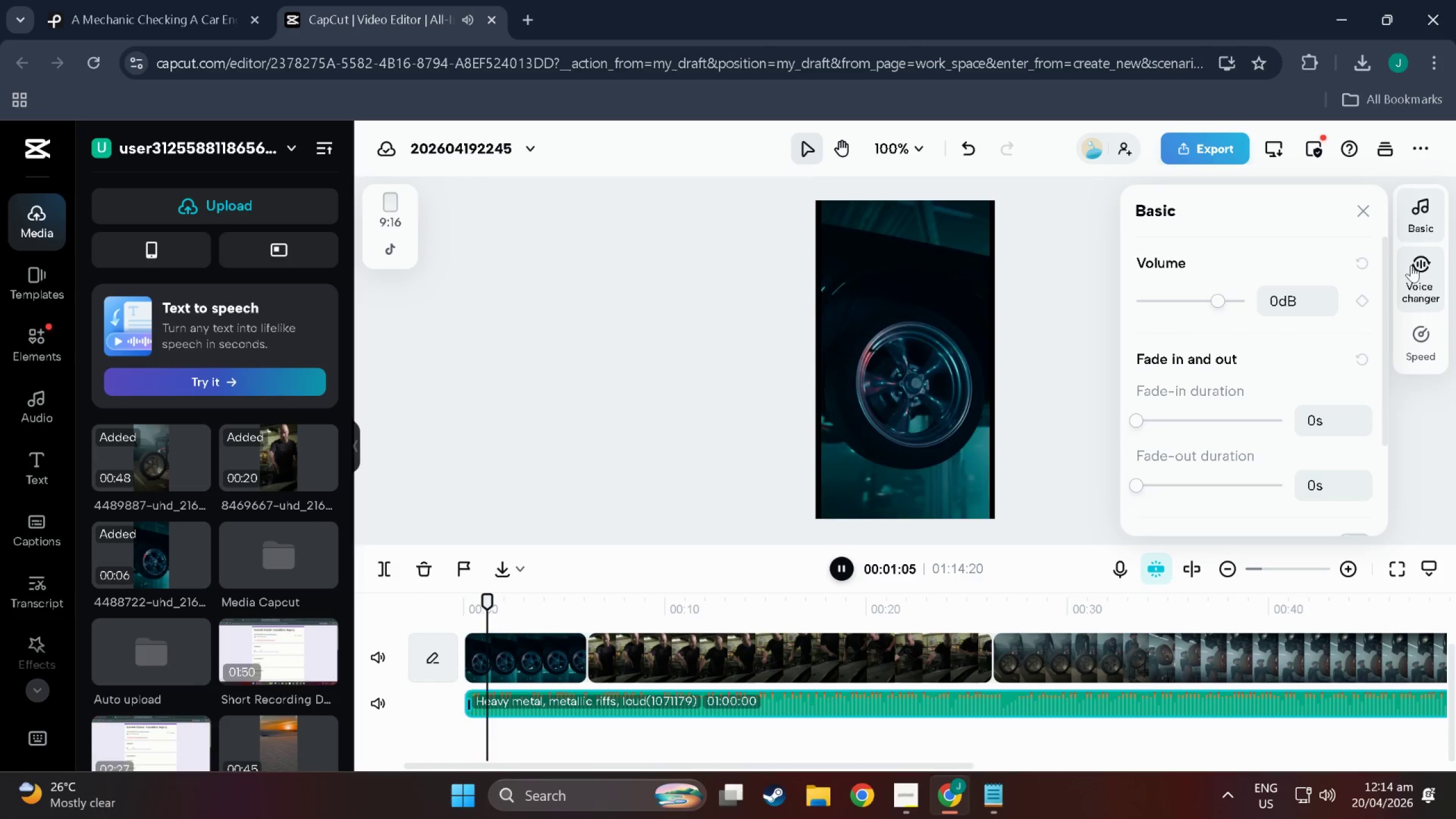 
left_click([1420, 327])
 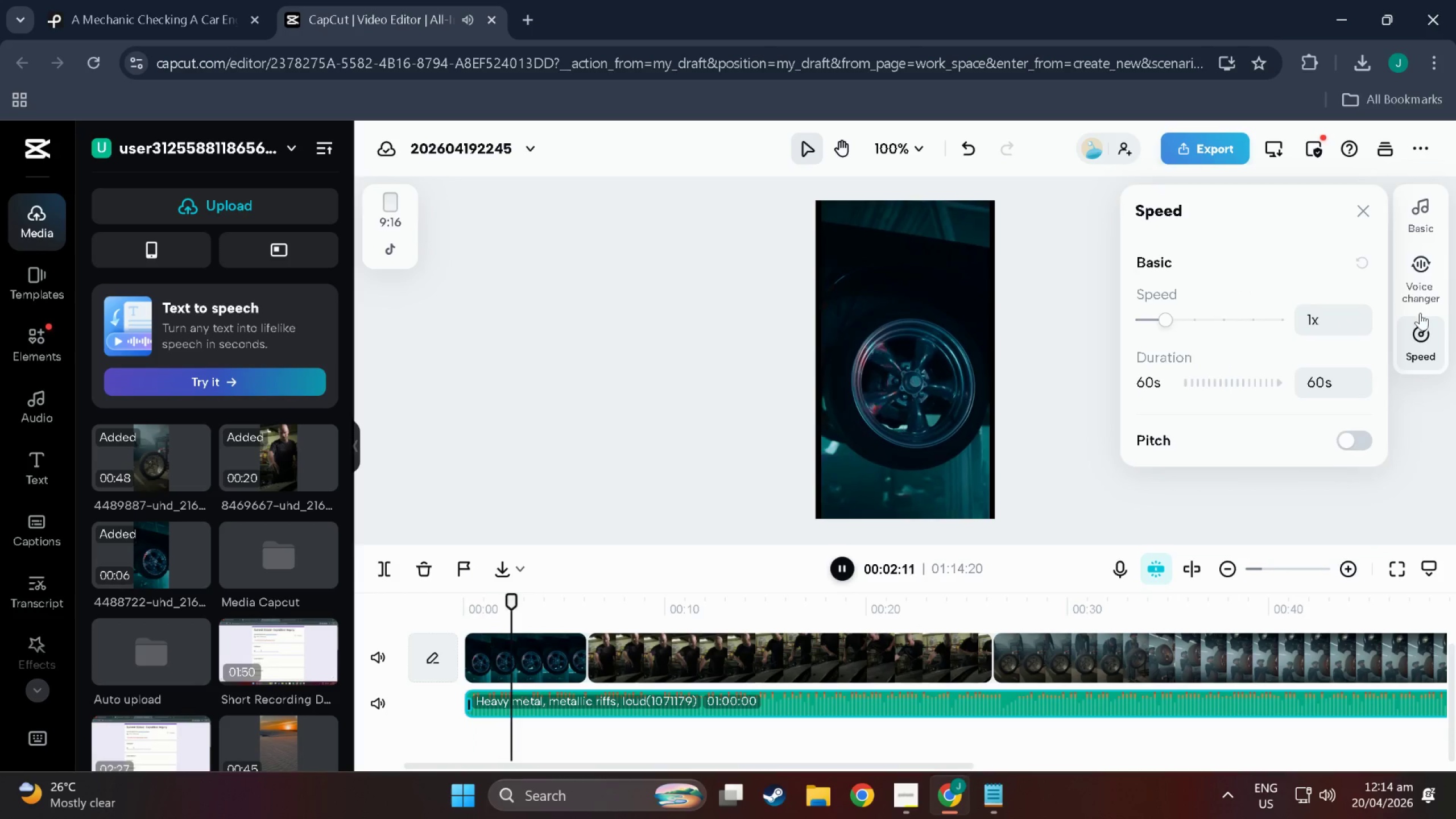 
left_click([1421, 274])
 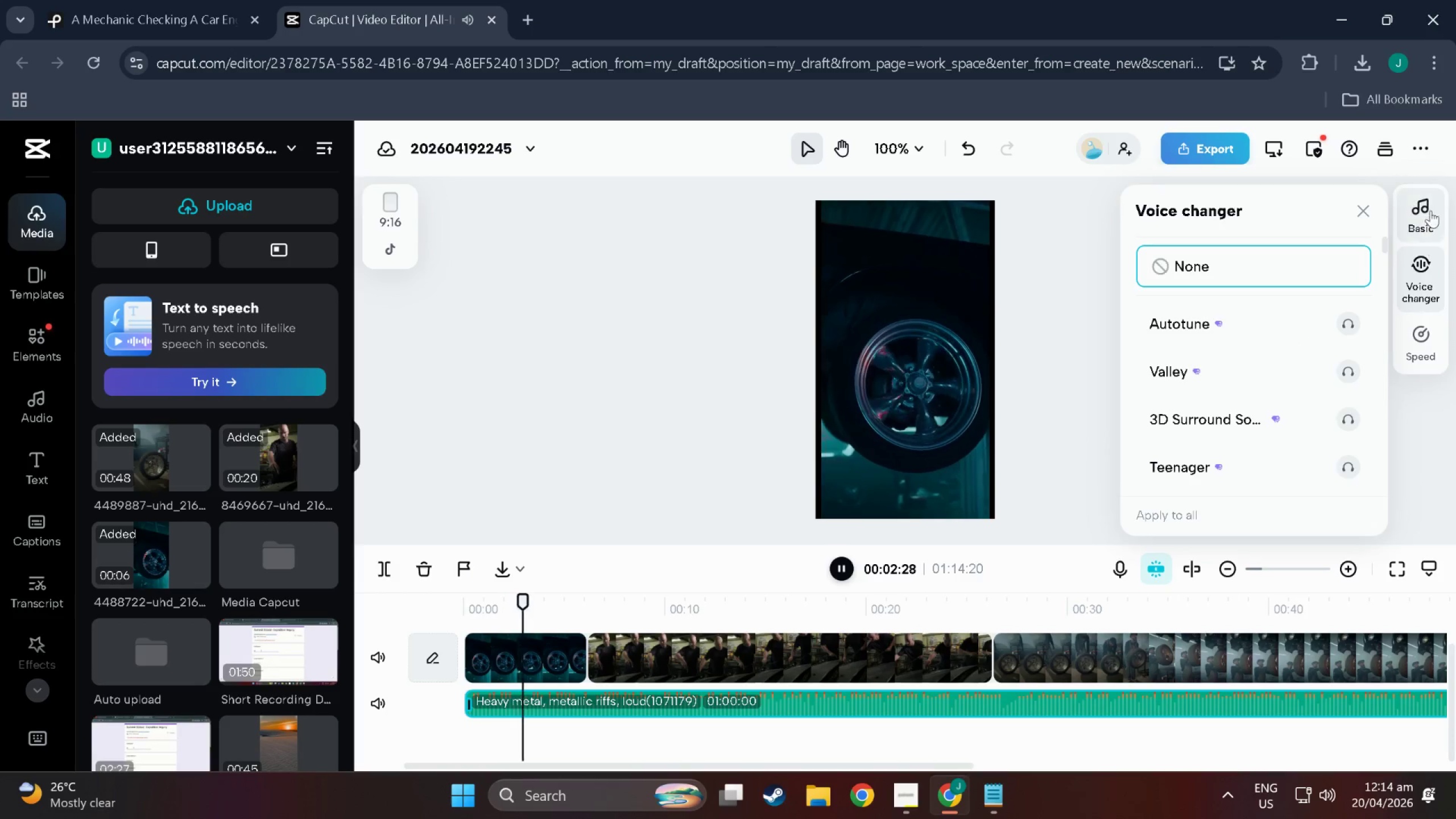 
left_click([1426, 209])
 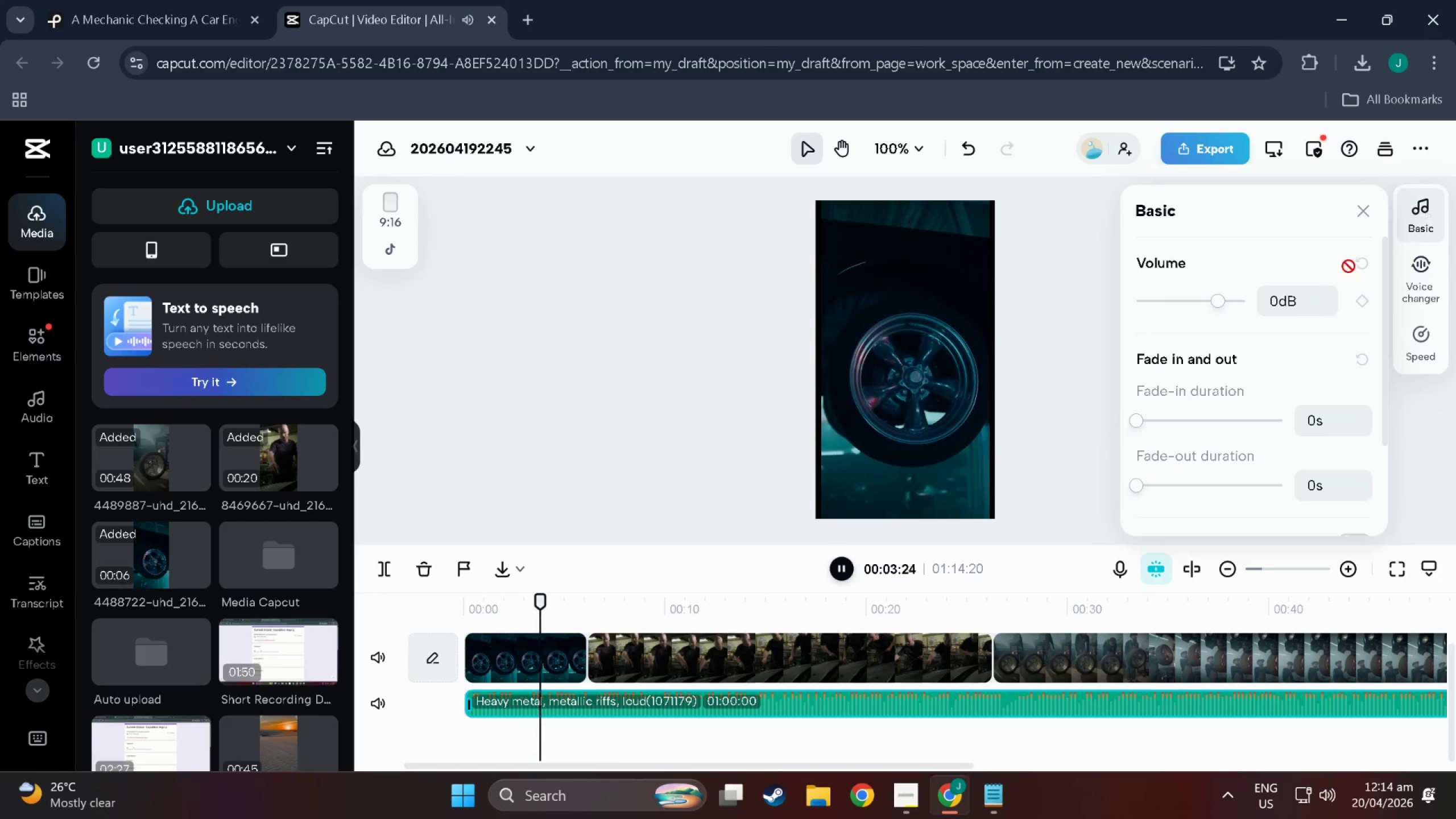 
scroll: coordinate [1273, 378], scroll_direction: down, amount: 11.0
 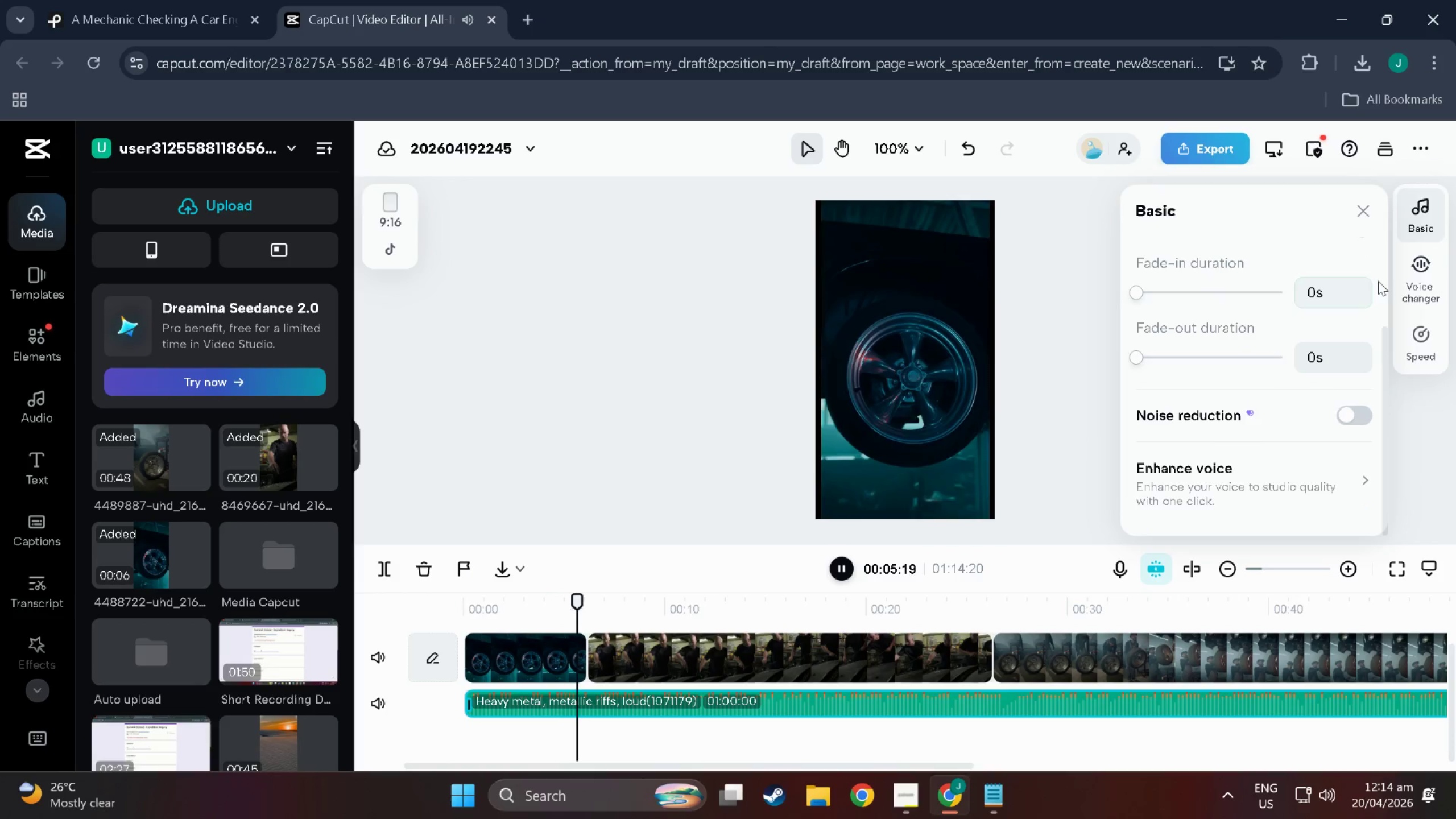 
left_click([1417, 280])
 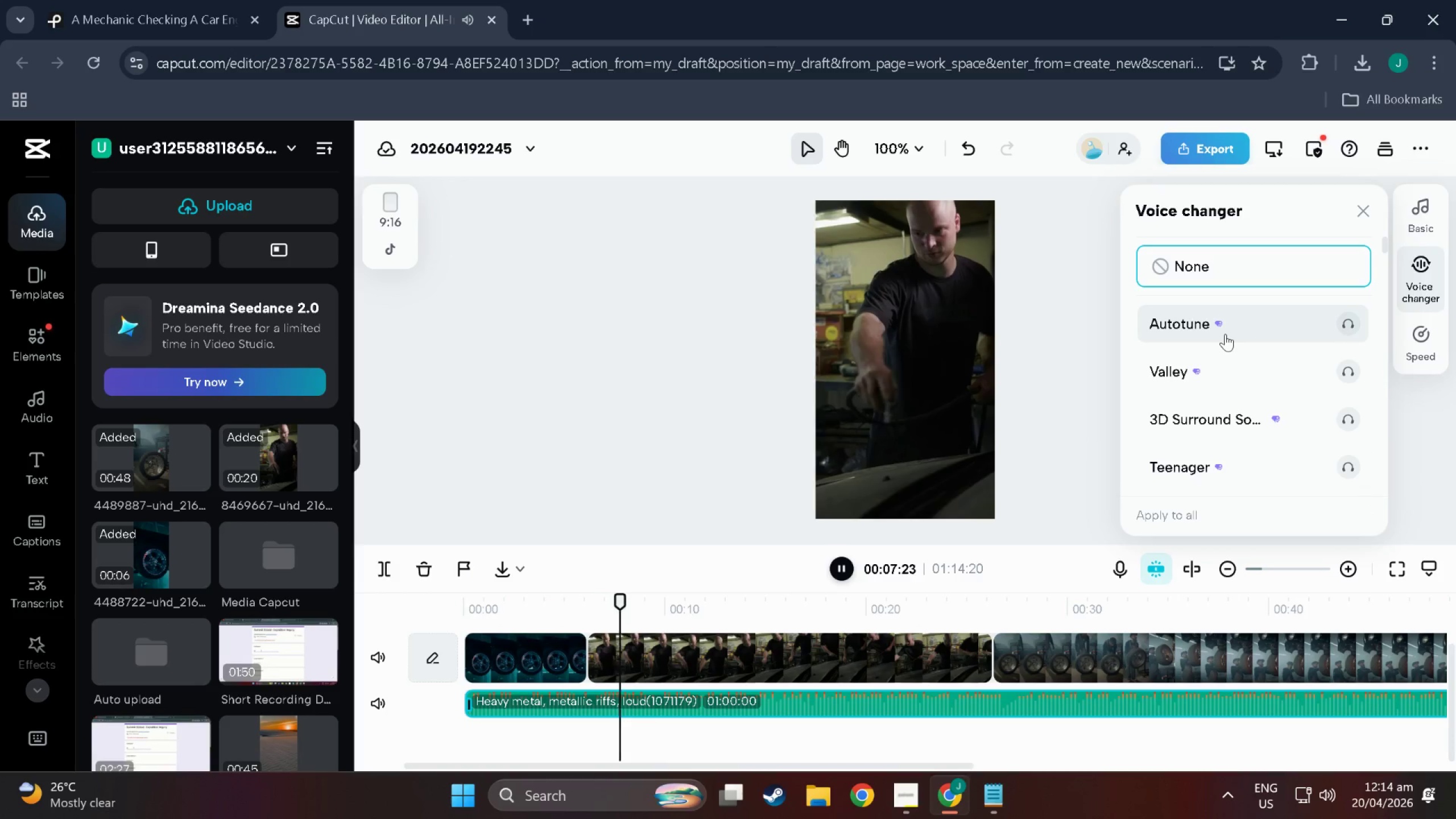 
left_click([1215, 326])
 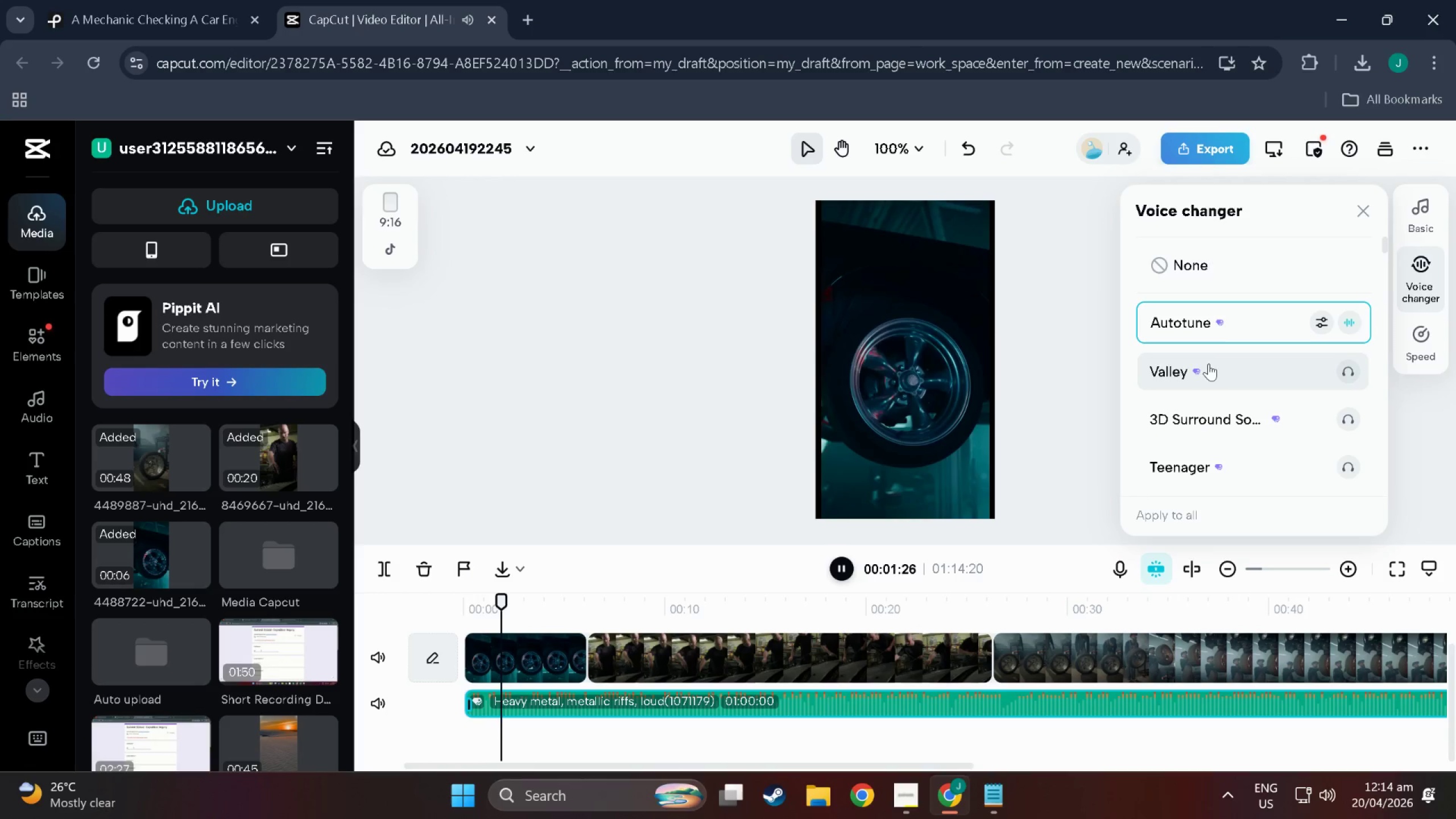 
left_click([1217, 368])
 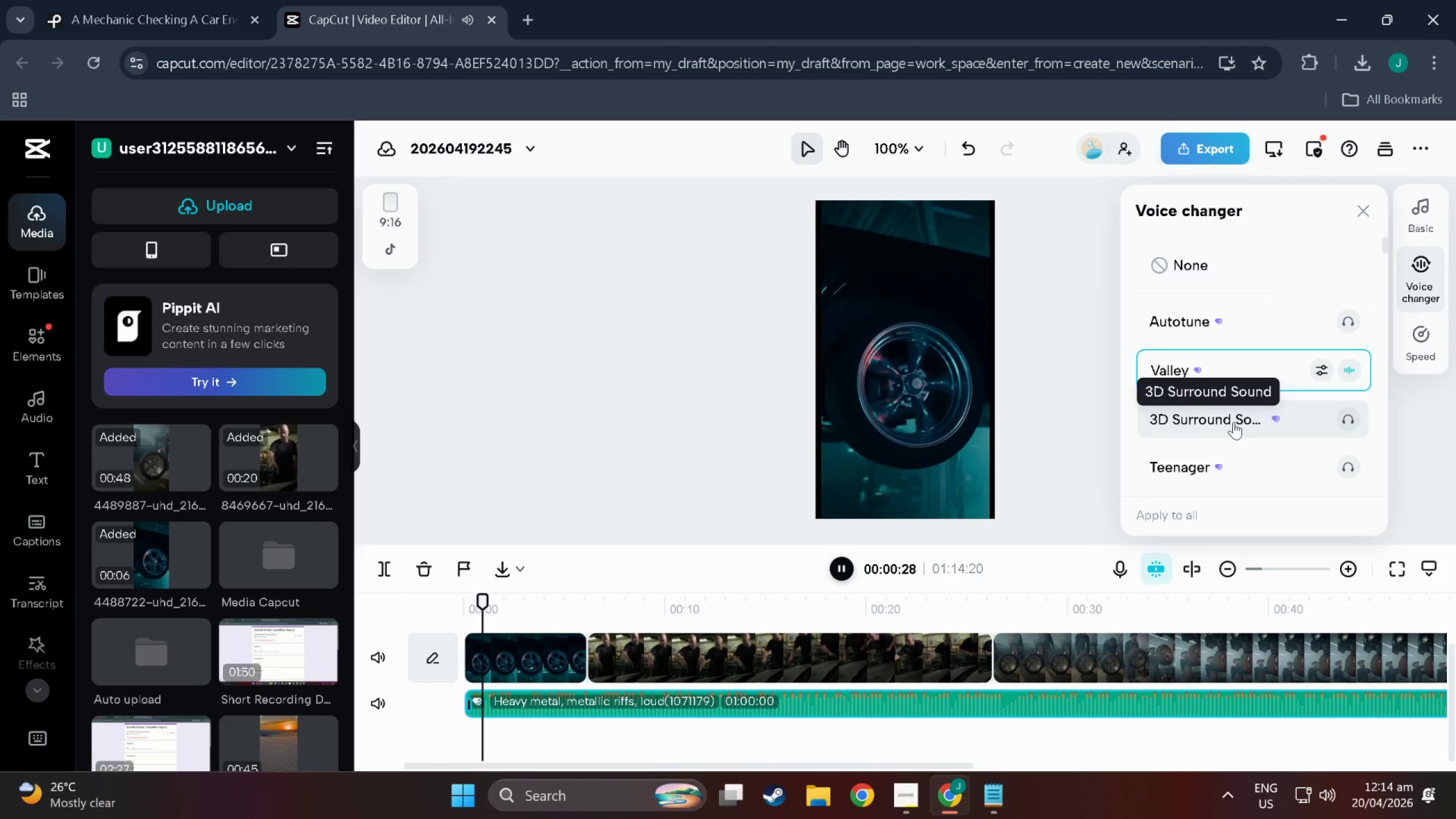 
left_click([1234, 422])
 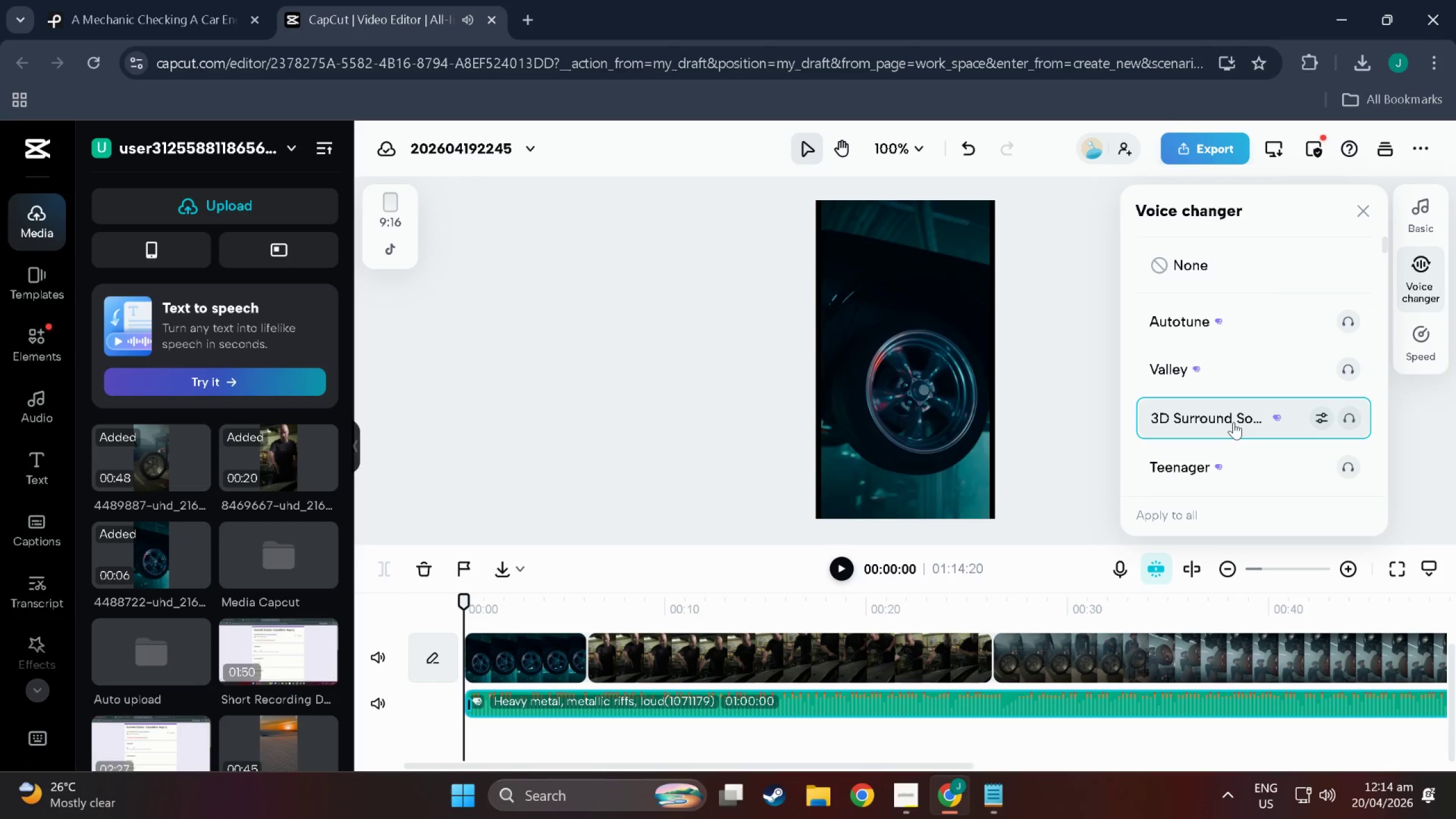 
scroll: coordinate [1202, 344], scroll_direction: down, amount: 6.0
 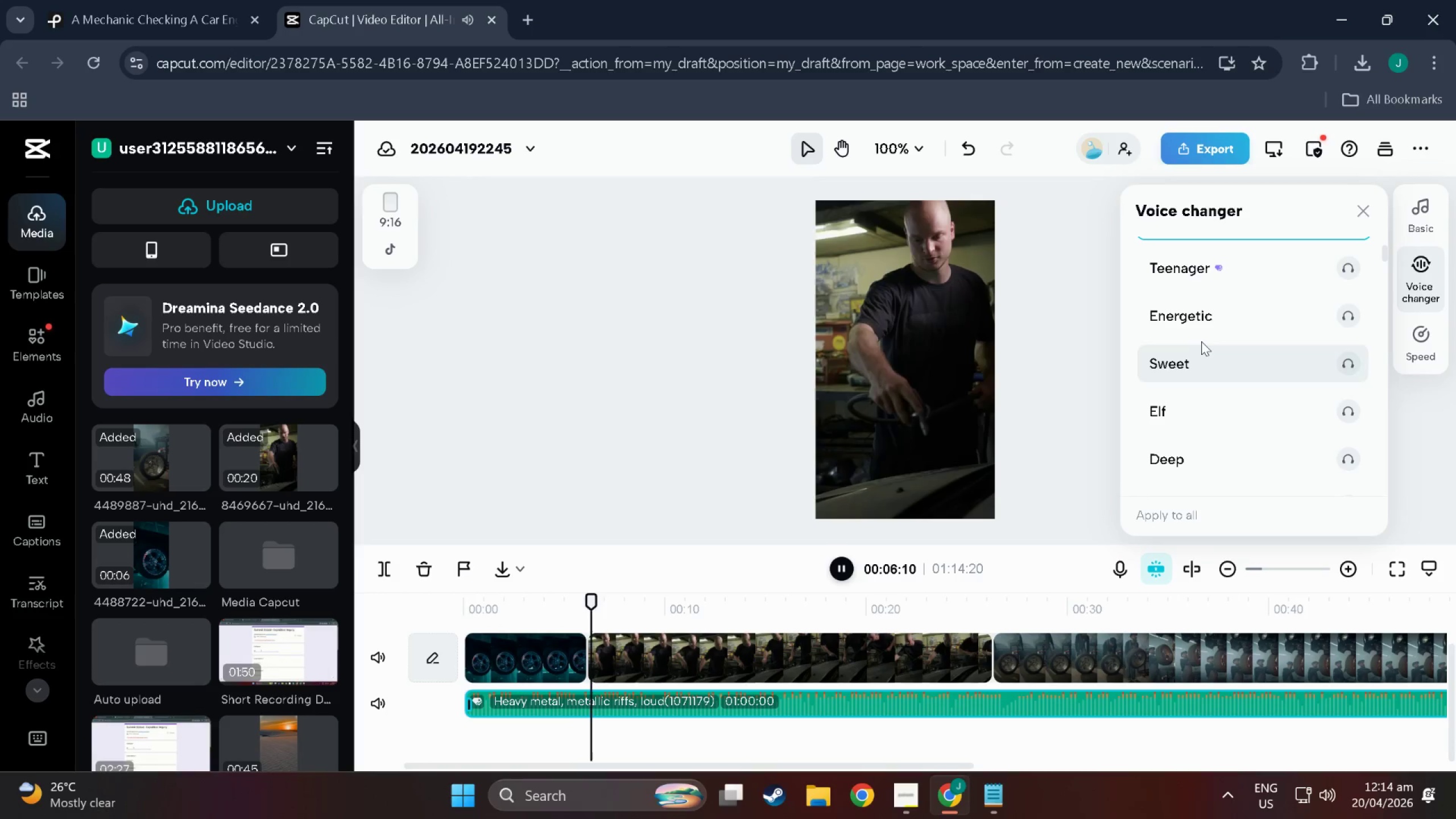 
scroll: coordinate [1201, 341], scroll_direction: up, amount: 10.0
 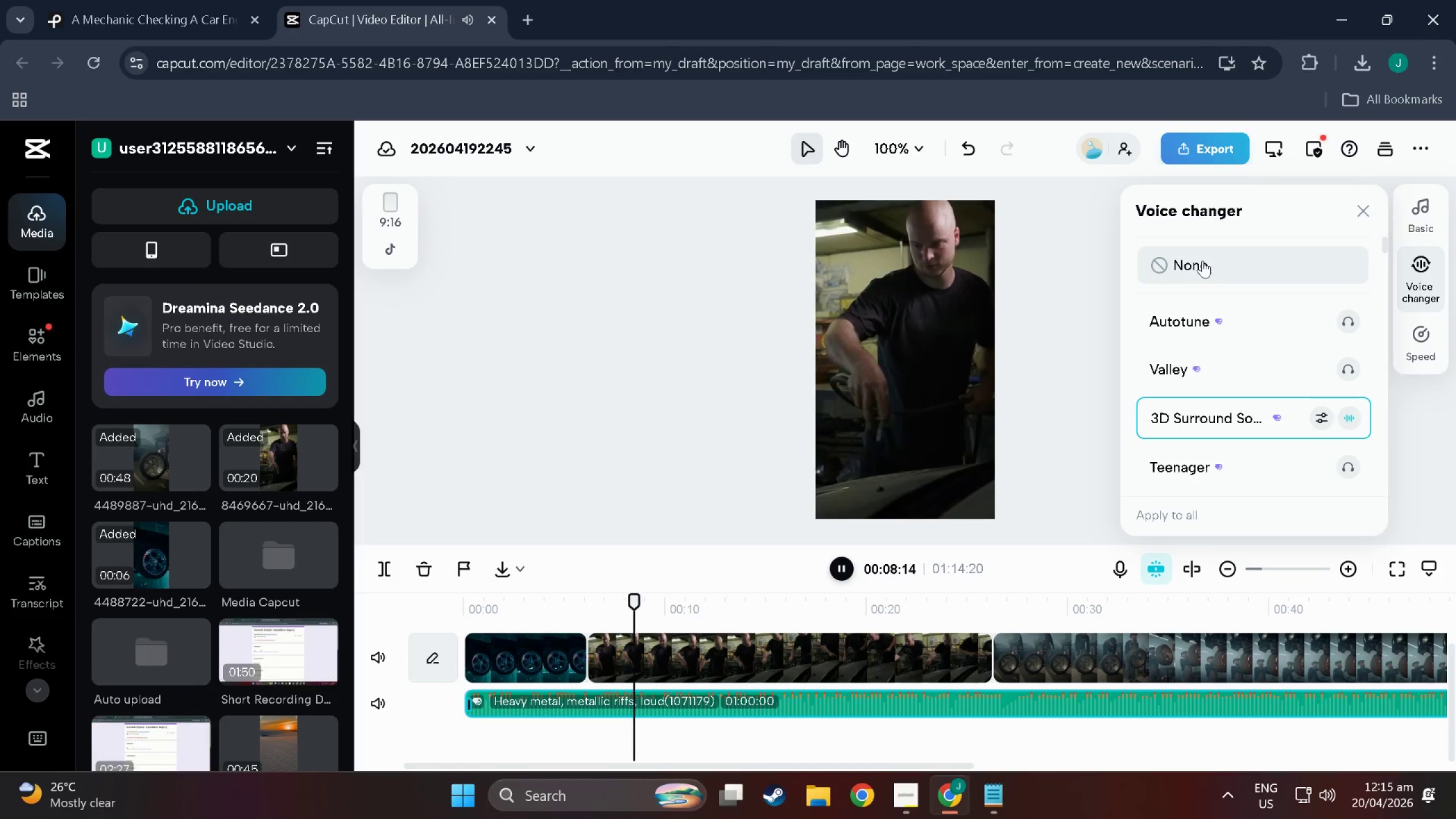 
left_click([1202, 260])
 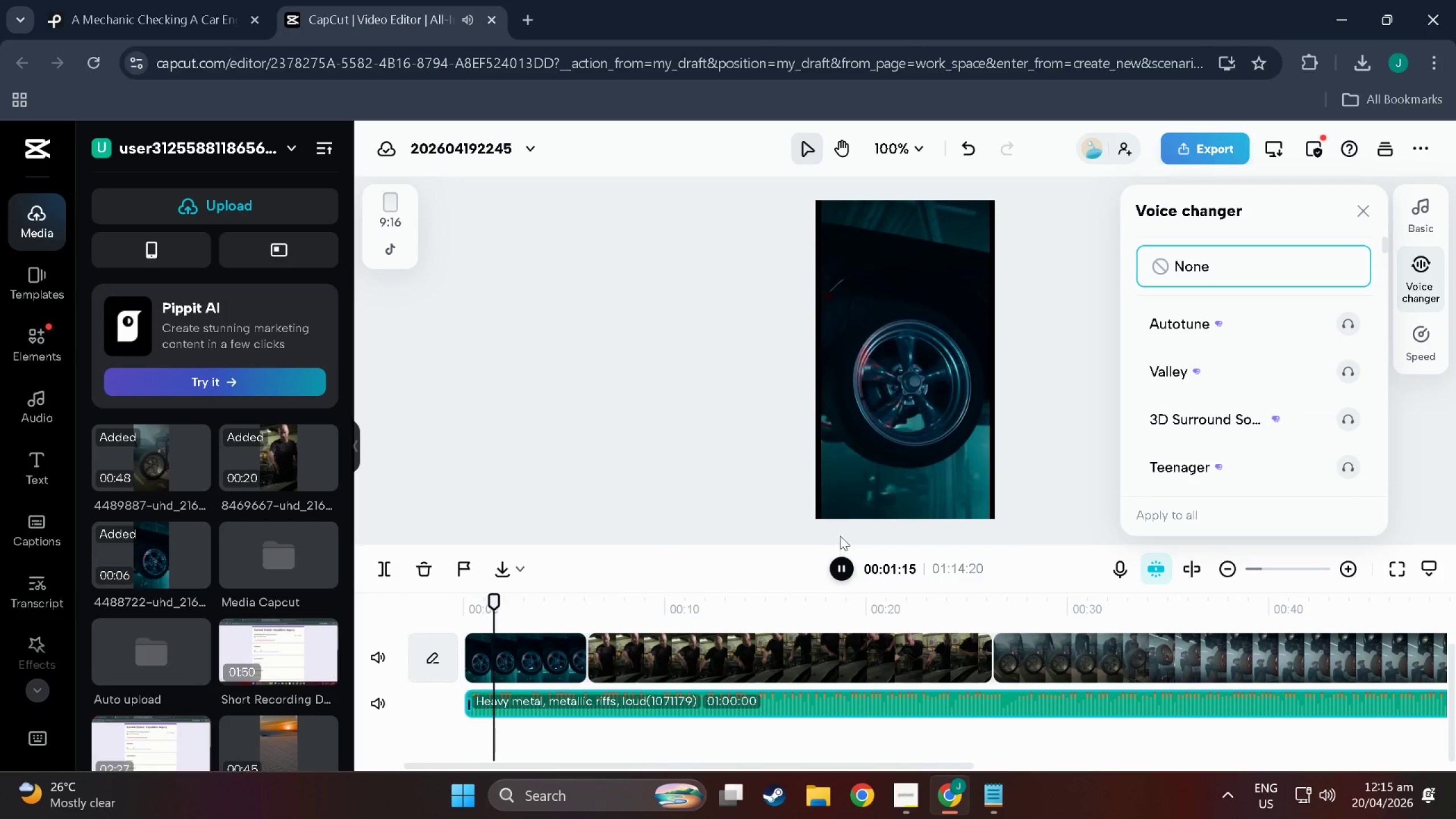 
scroll: coordinate [1189, 427], scroll_direction: down, amount: 22.0
 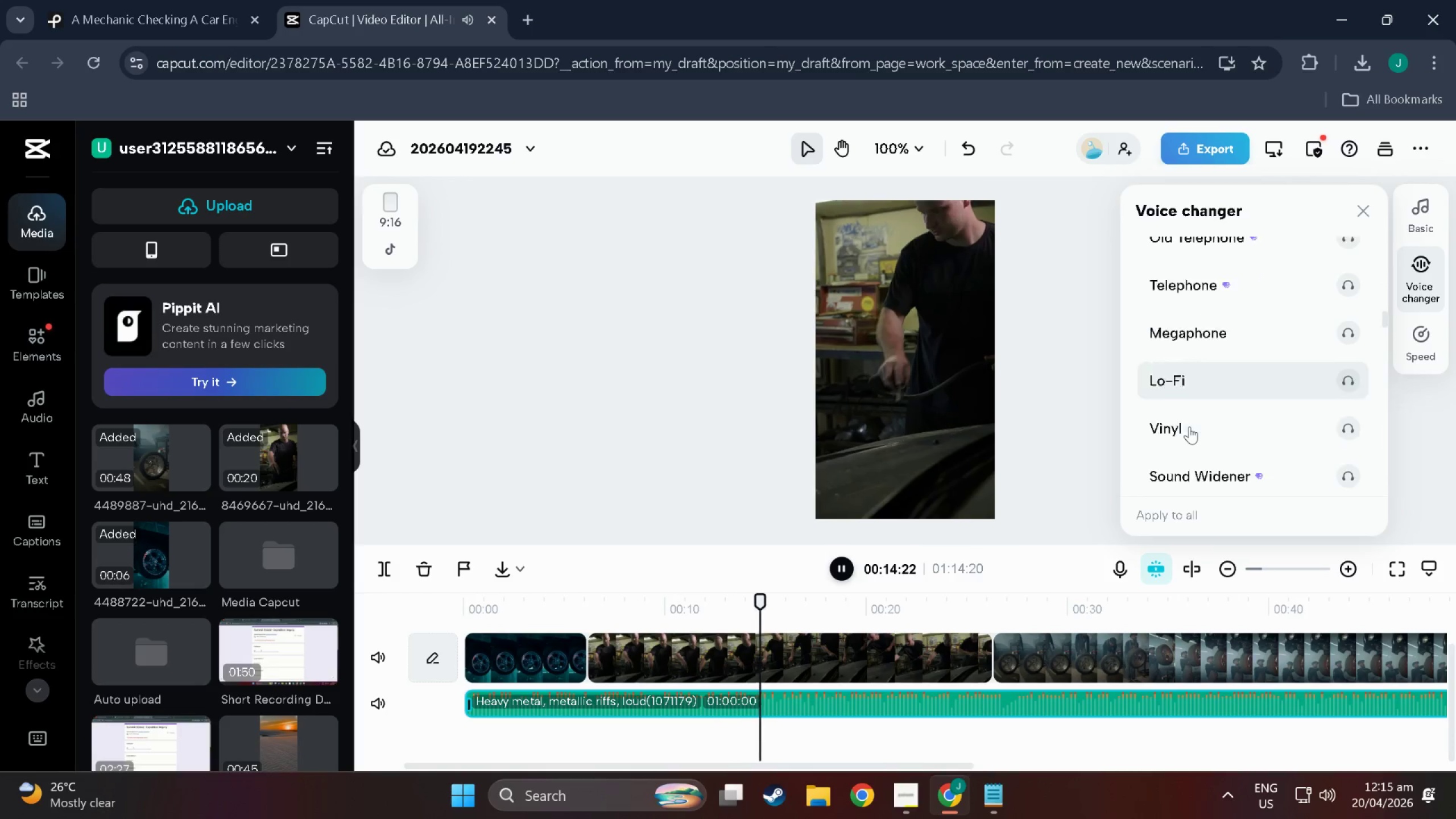 
scroll: coordinate [1189, 427], scroll_direction: down, amount: 7.0
 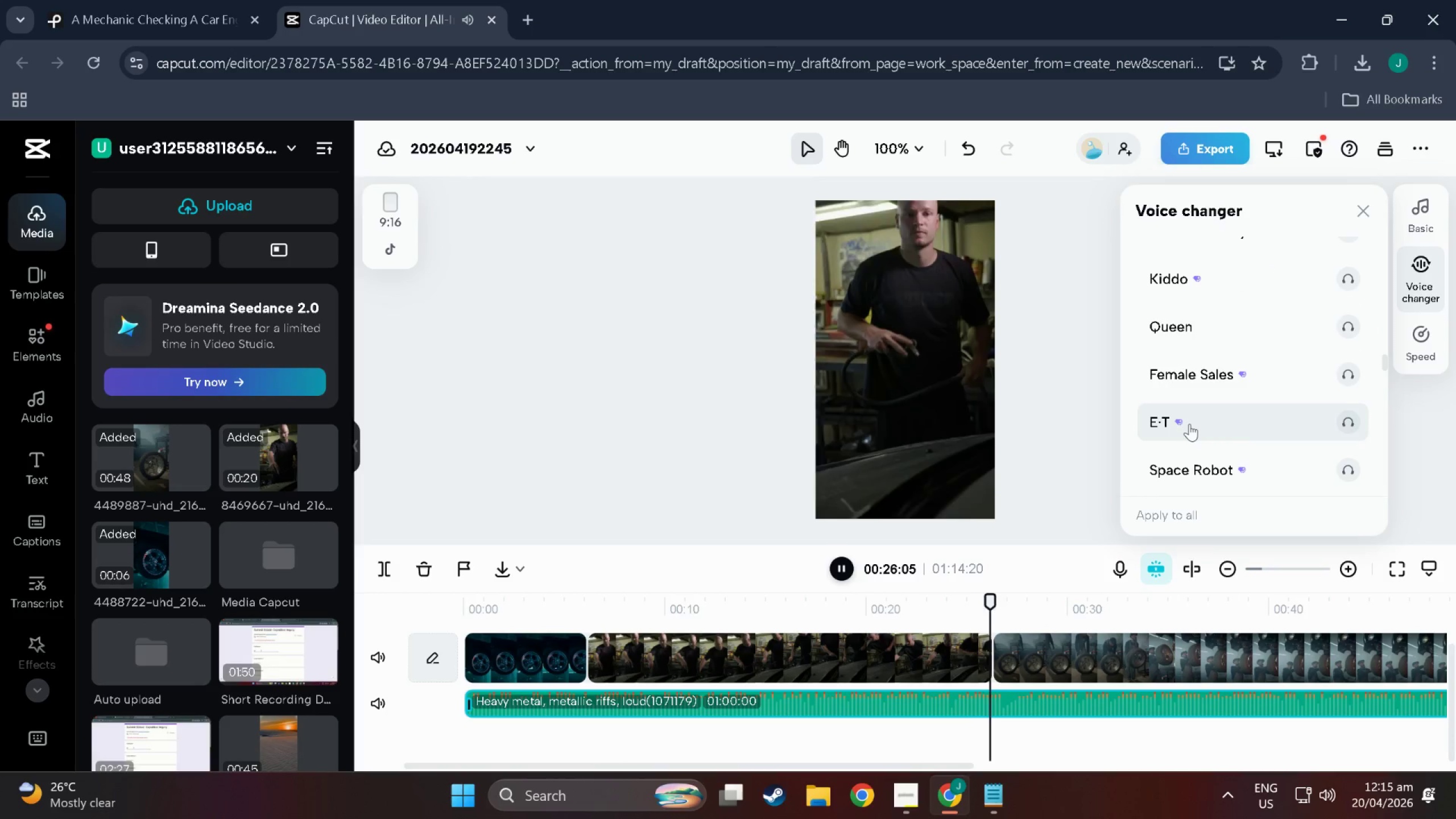 
left_click([1058, 439])
 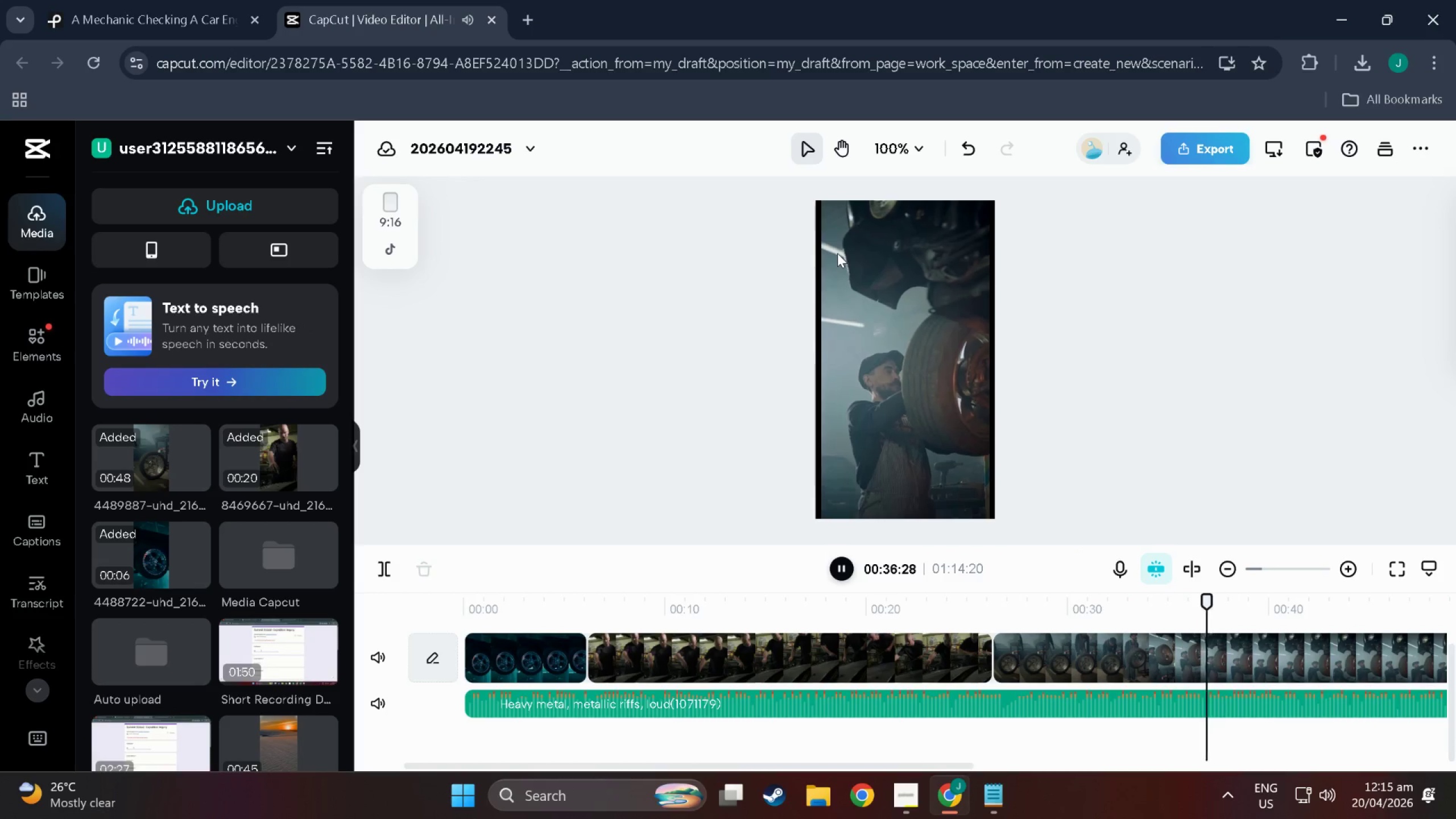 
wait(14.5)
 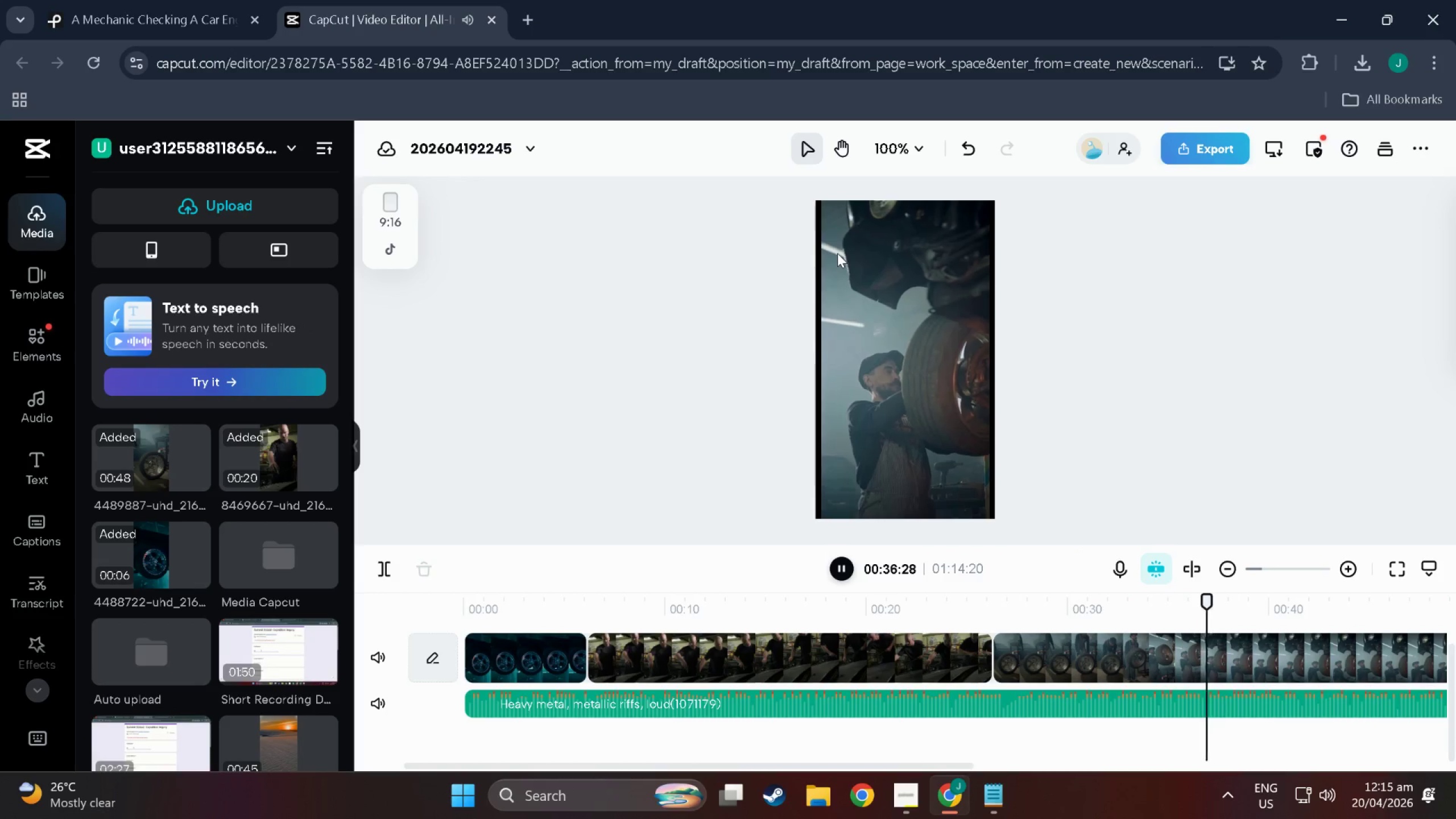 
left_click([1218, 708])
 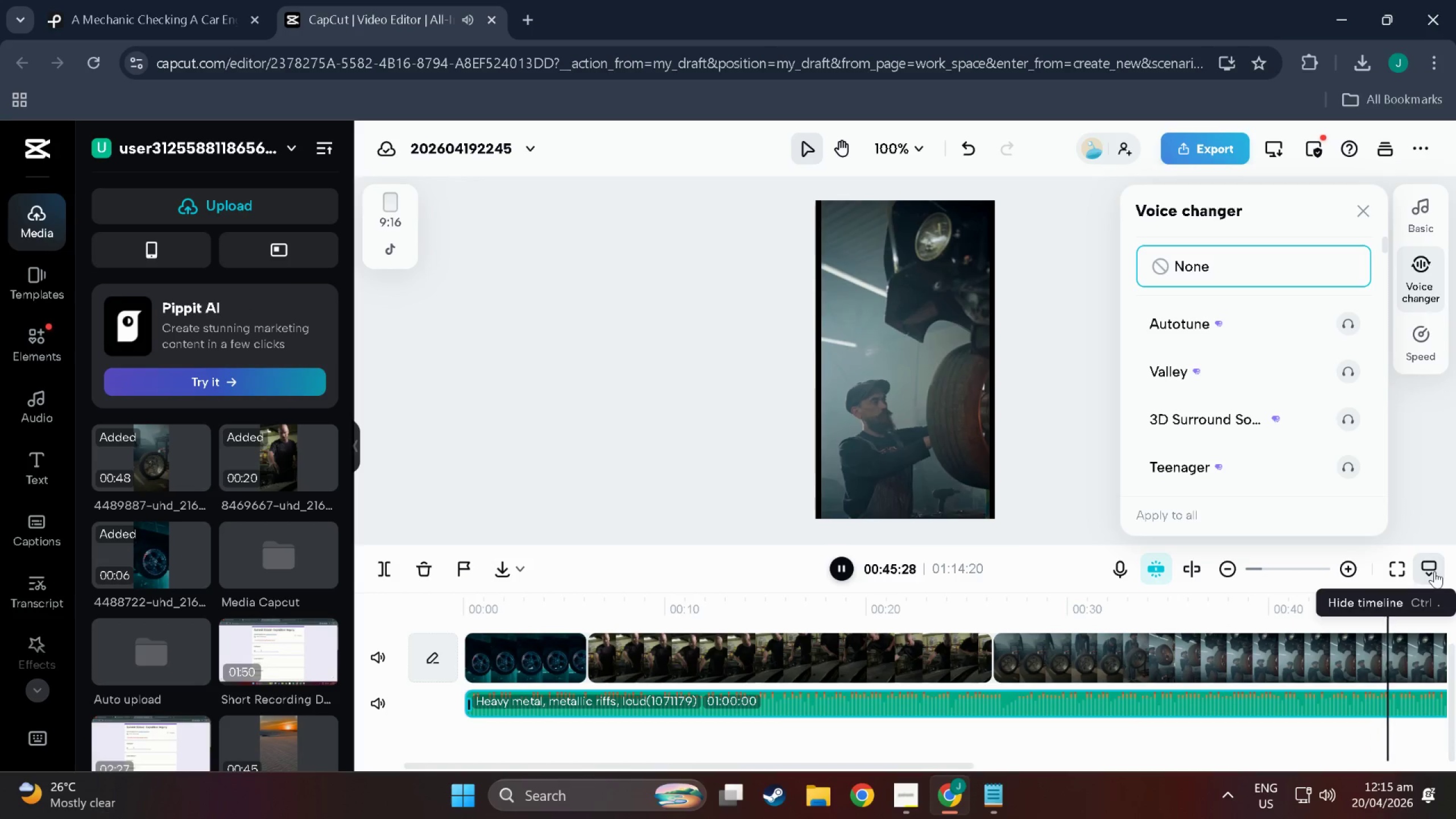 
wait(9.0)
 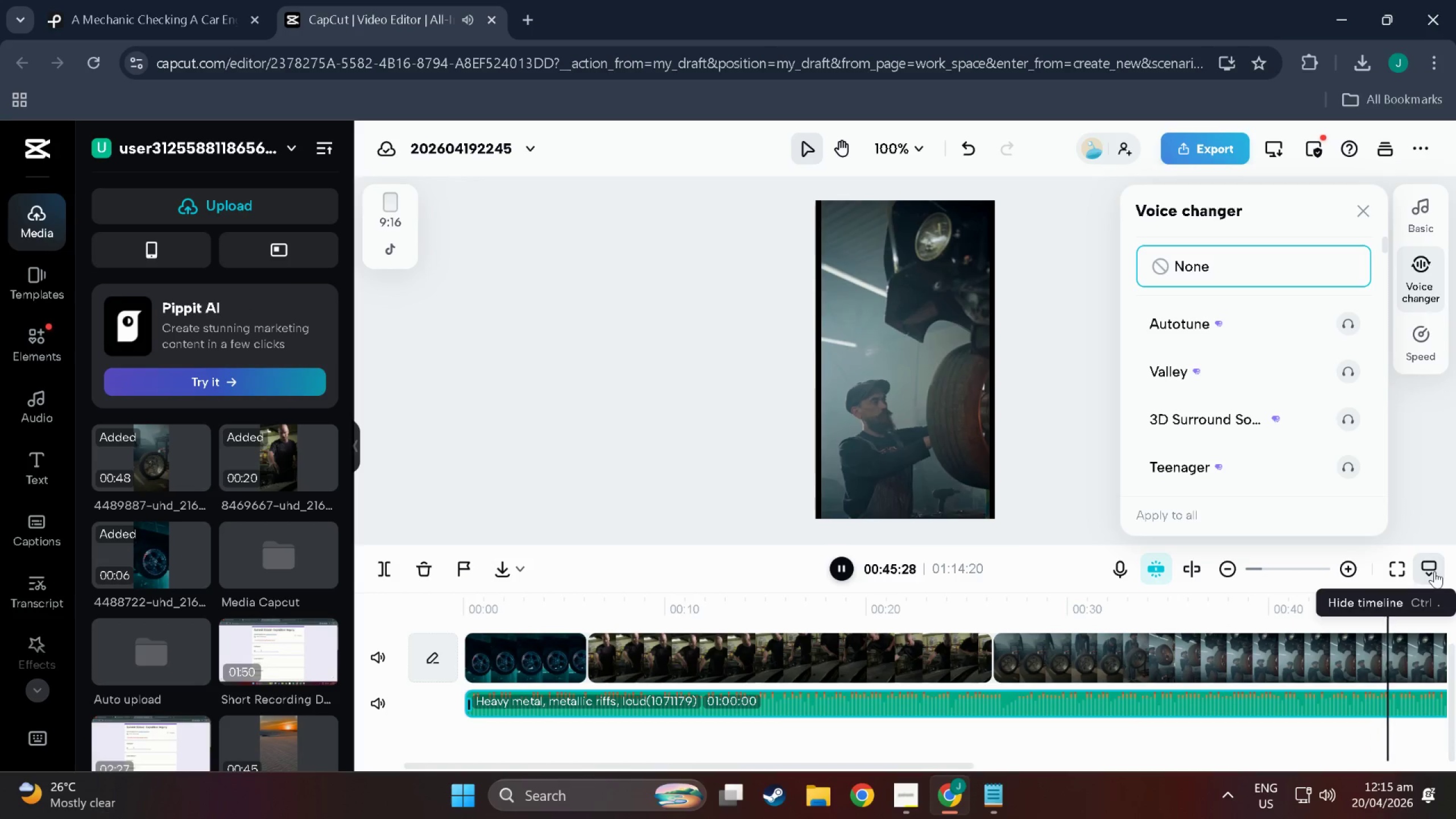 
left_click([469, 568])
 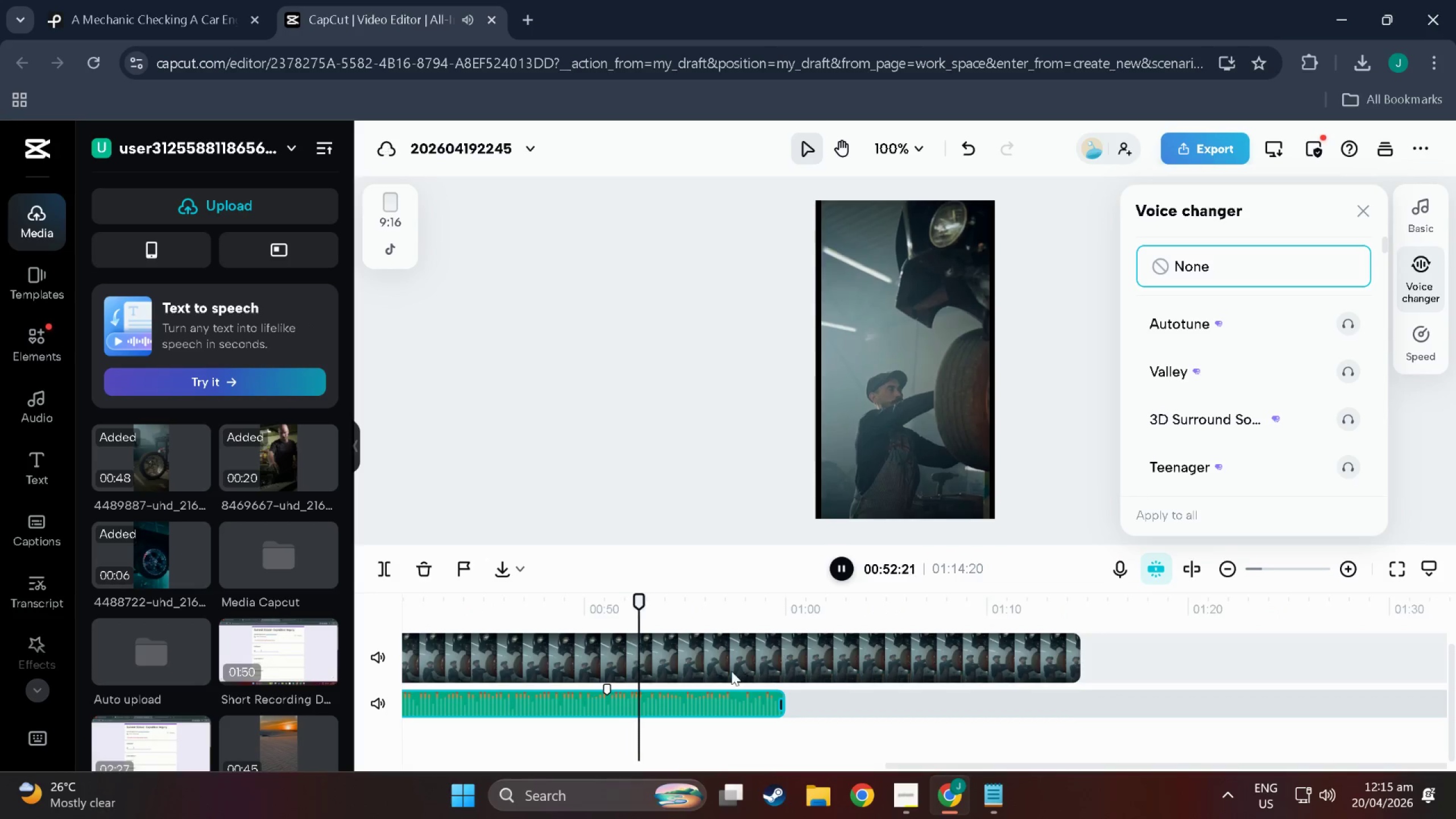 
left_click([605, 685])
 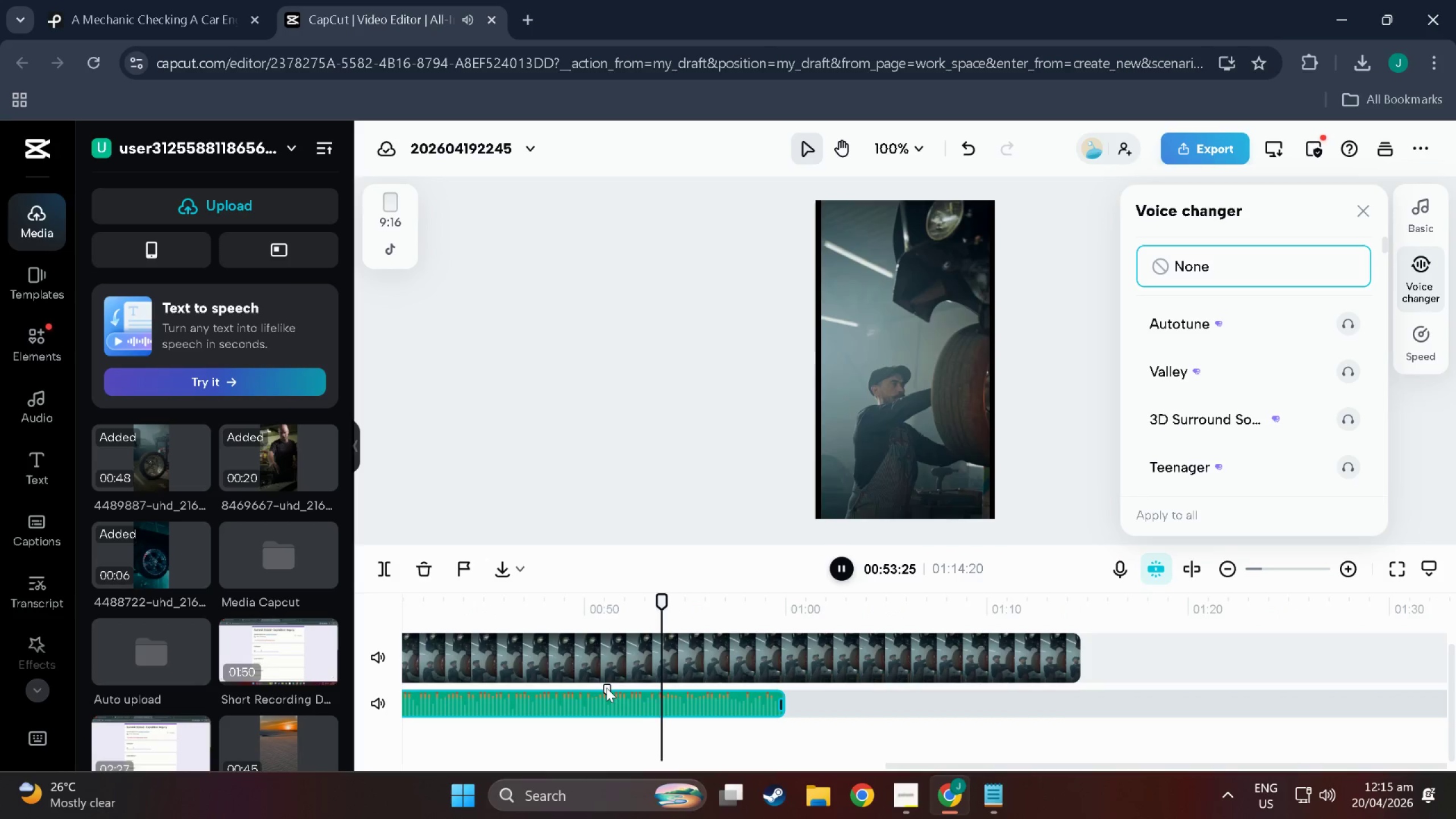 
left_click_drag(start_coordinate=[606, 688], to_coordinate=[860, 674])
 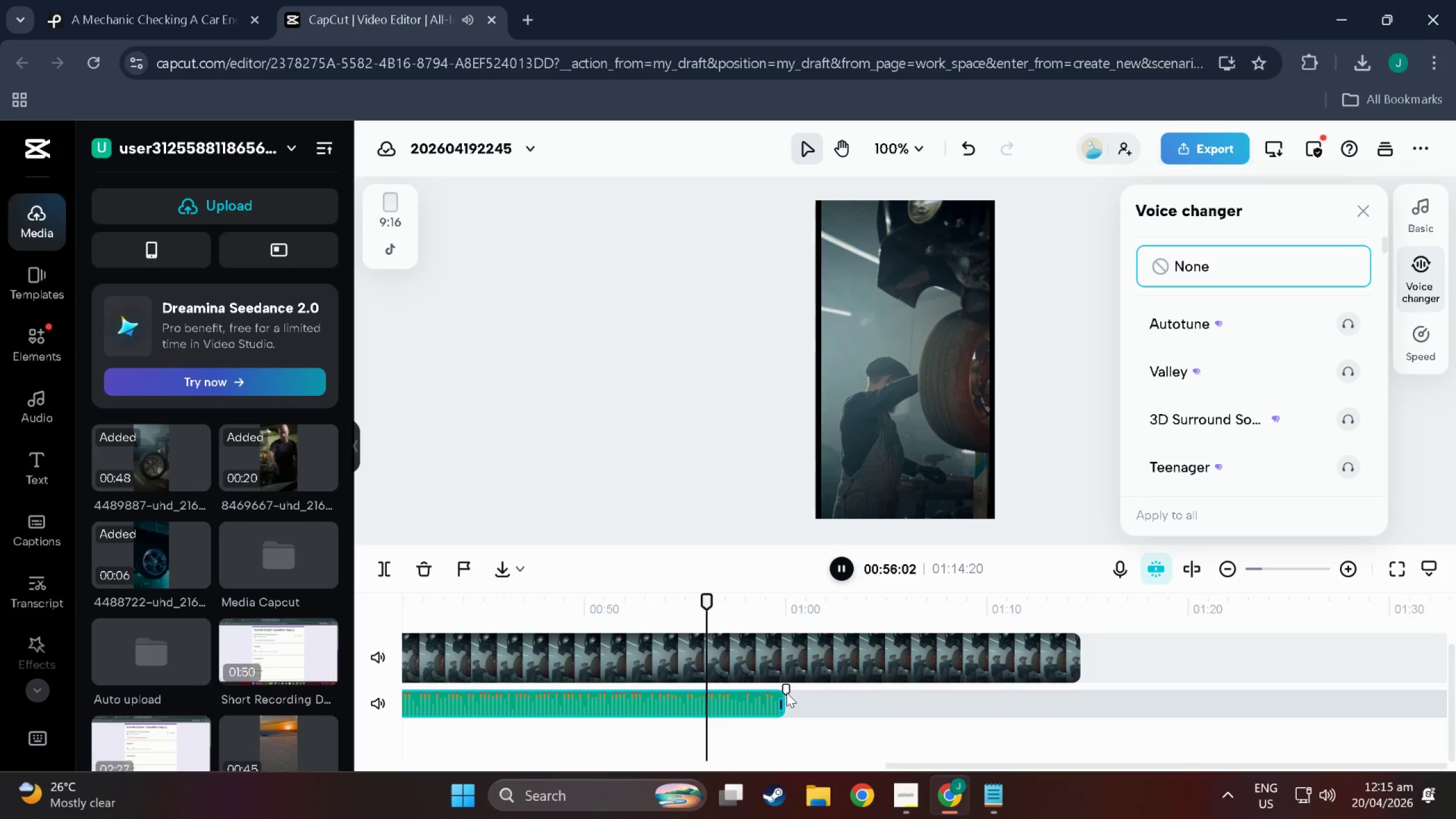 
left_click([787, 693])
 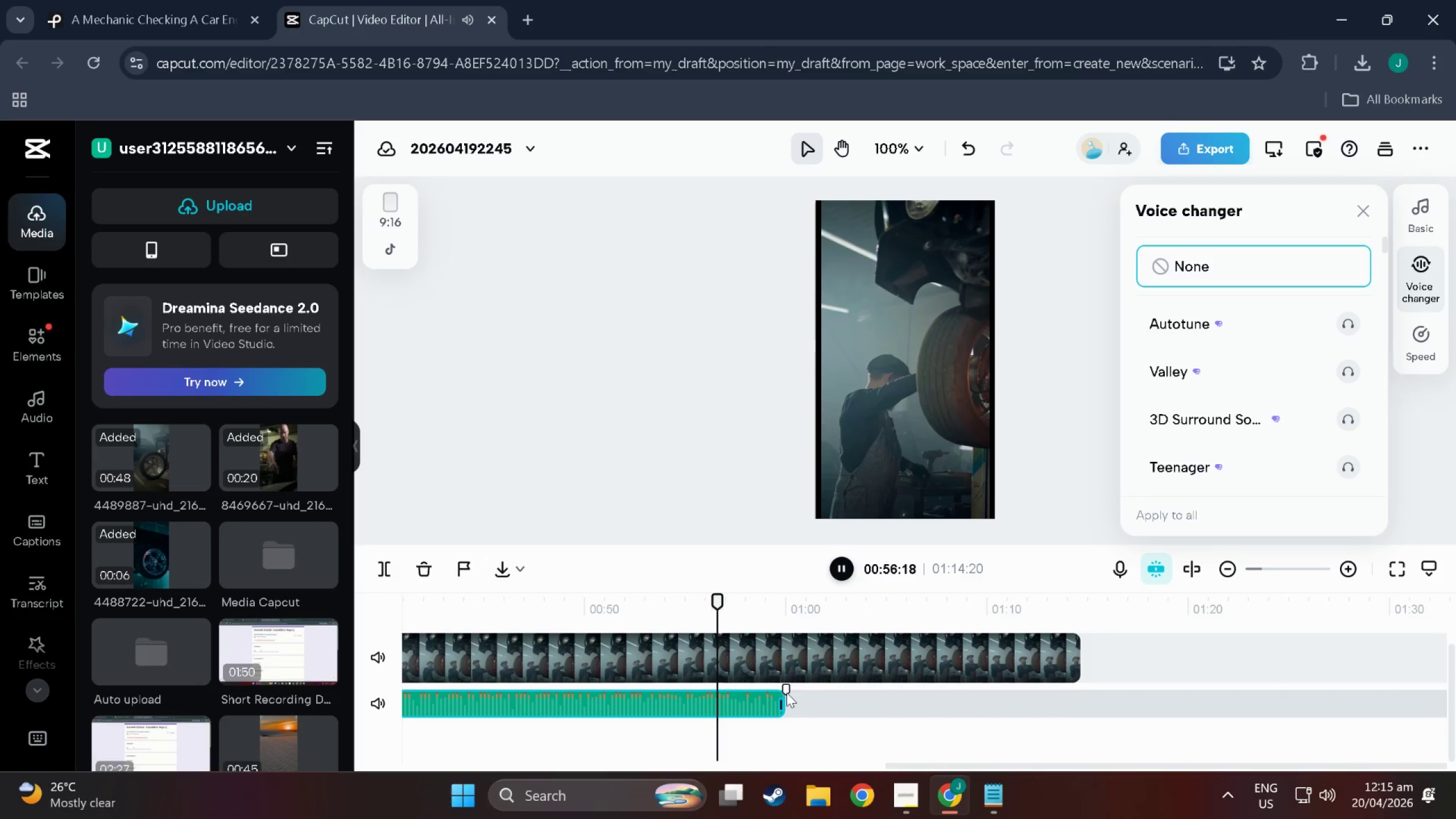 
right_click([787, 693])
 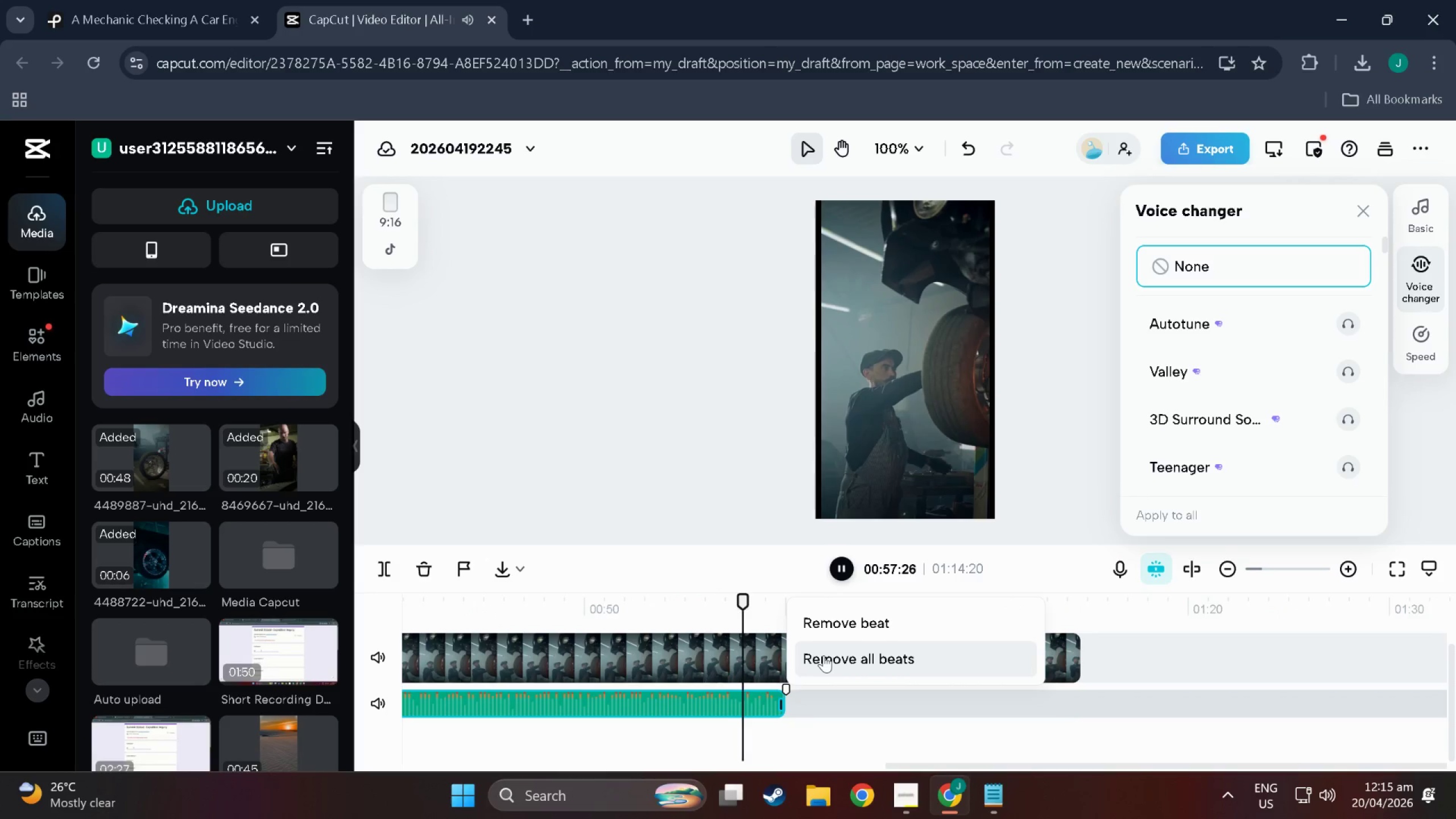 
left_click([824, 655])
 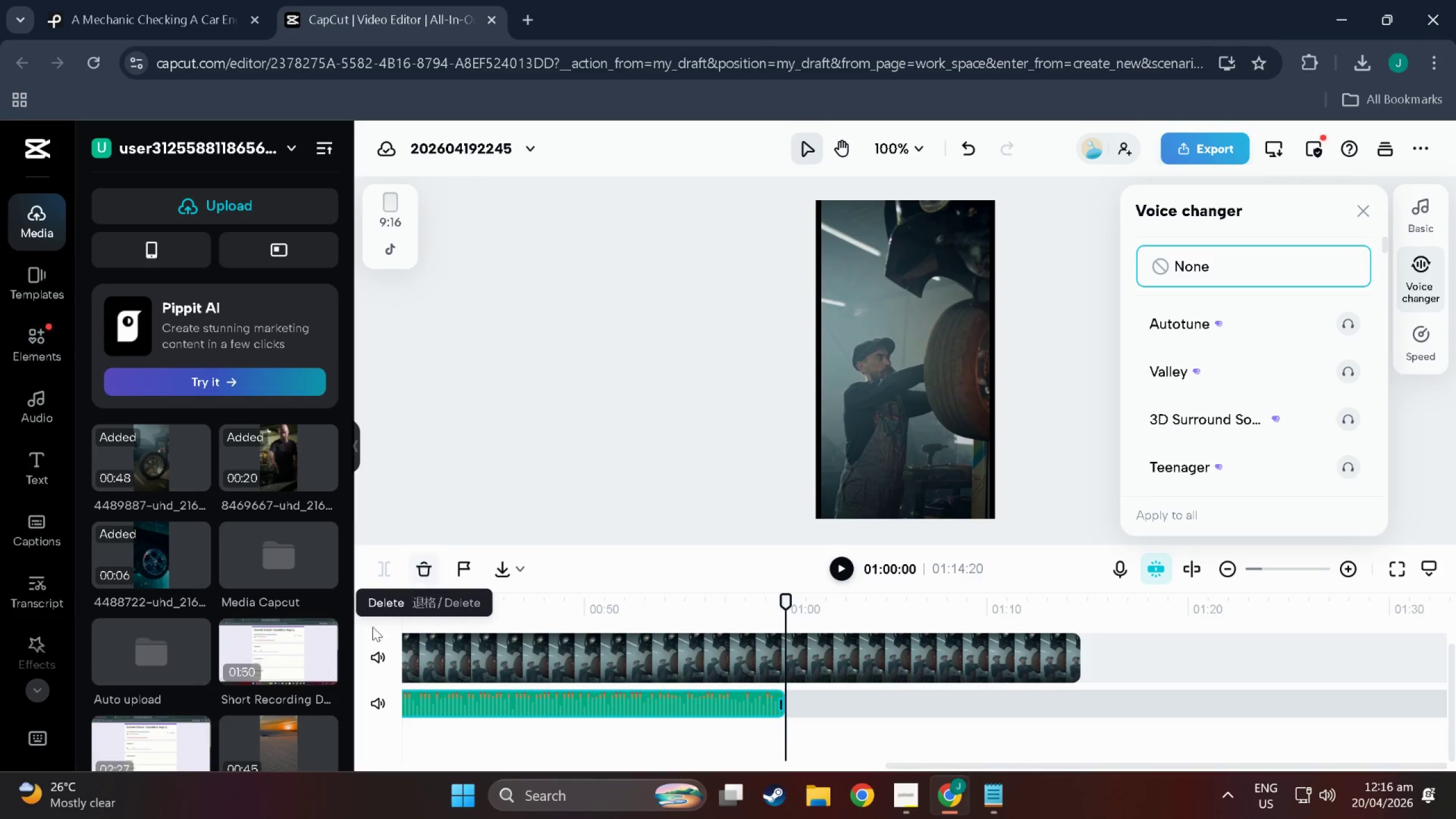 
wait(6.84)
 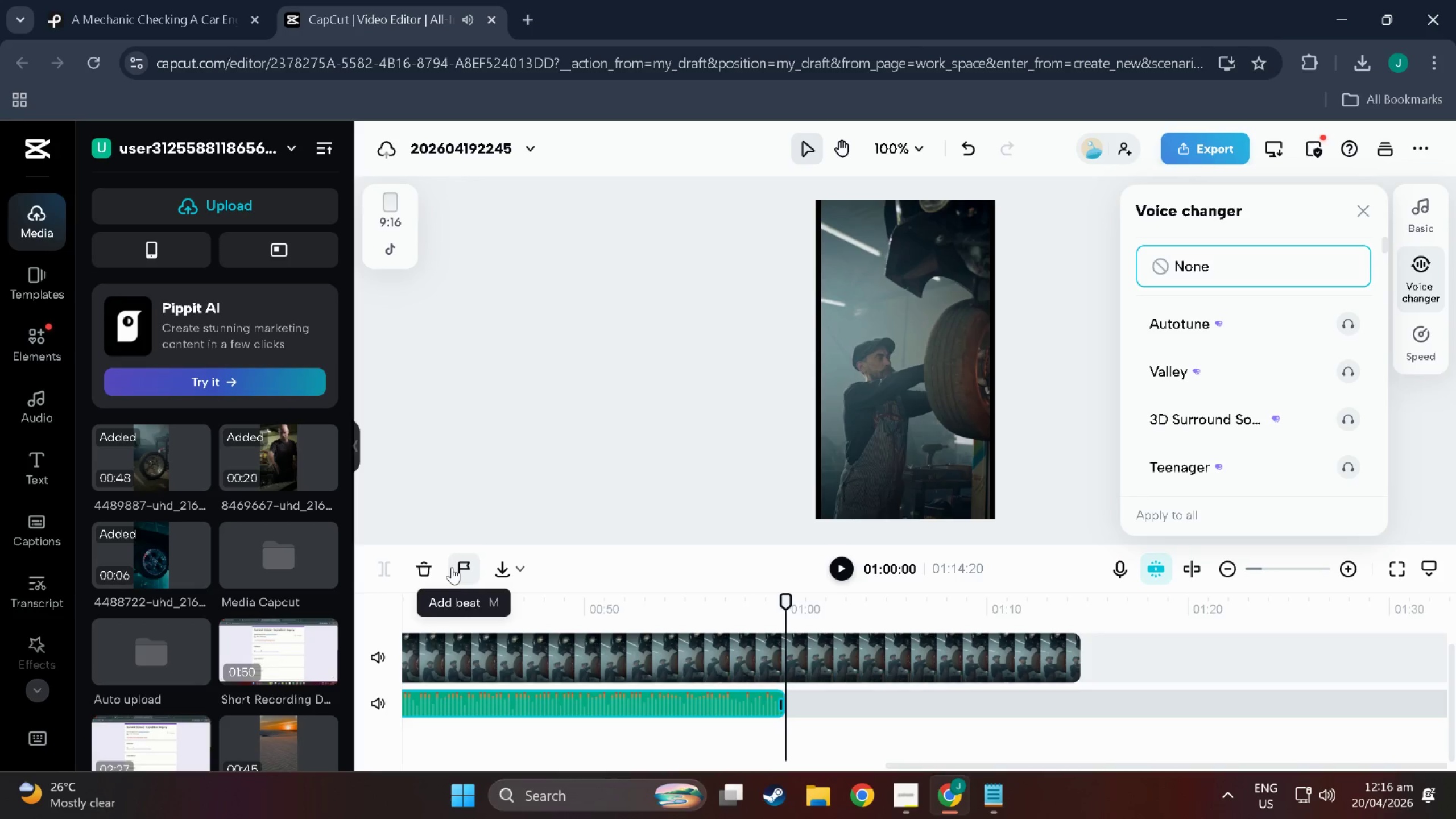 
left_click_drag(start_coordinate=[774, 601], to_coordinate=[335, 627])
 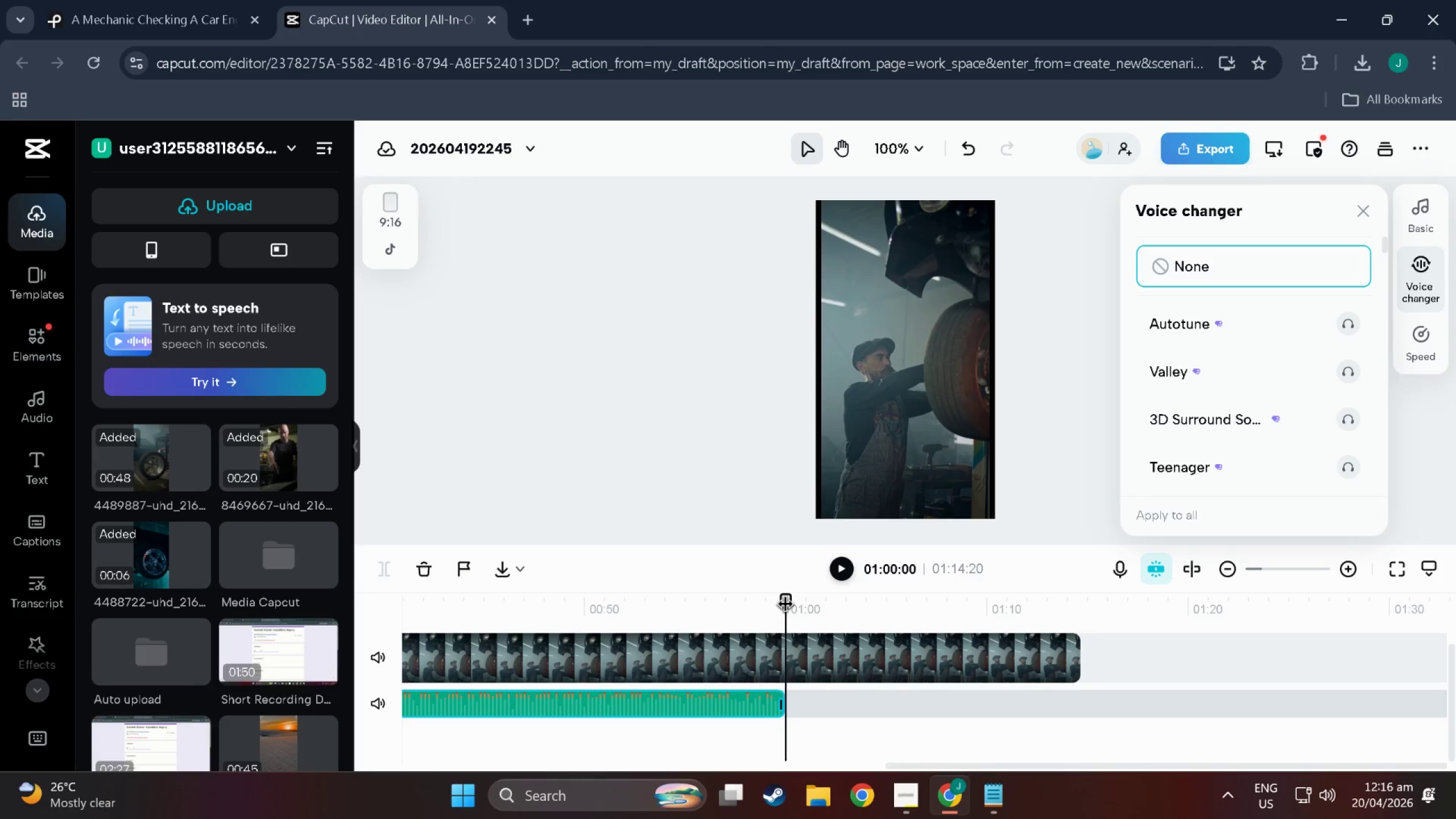 
left_click_drag(start_coordinate=[786, 606], to_coordinate=[38, 646])
 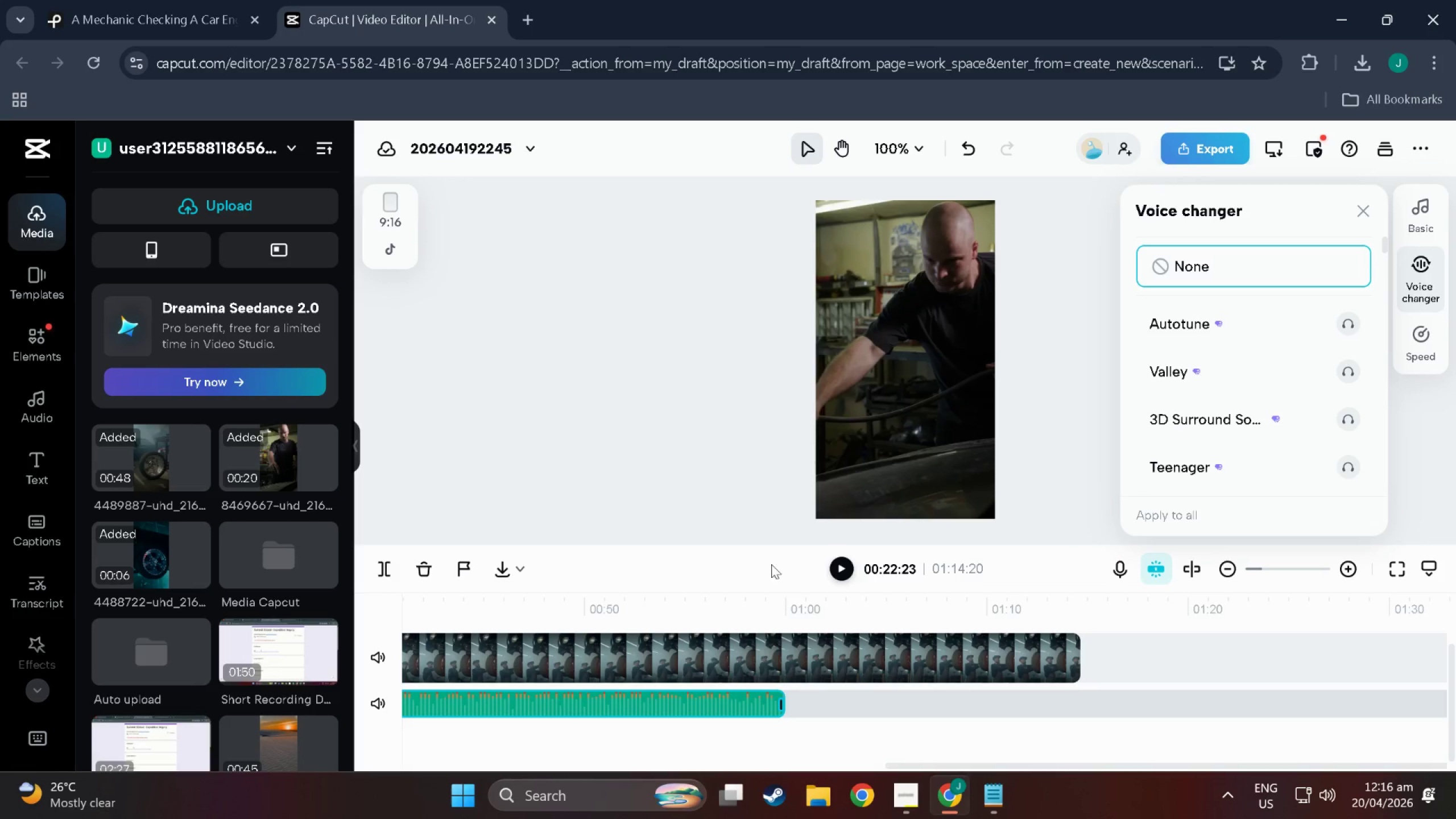 
left_click([845, 571])
 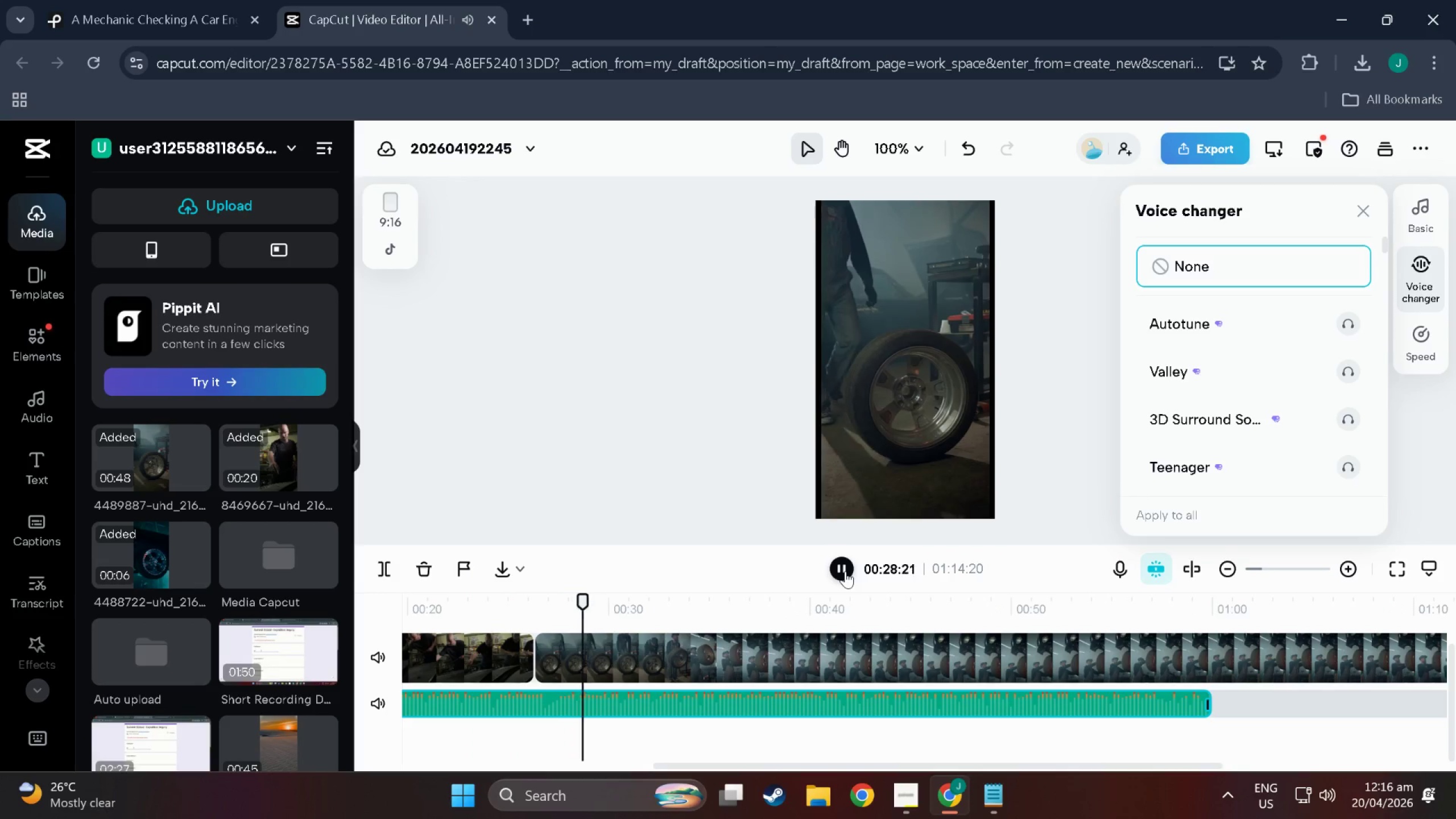 
wait(11.11)
 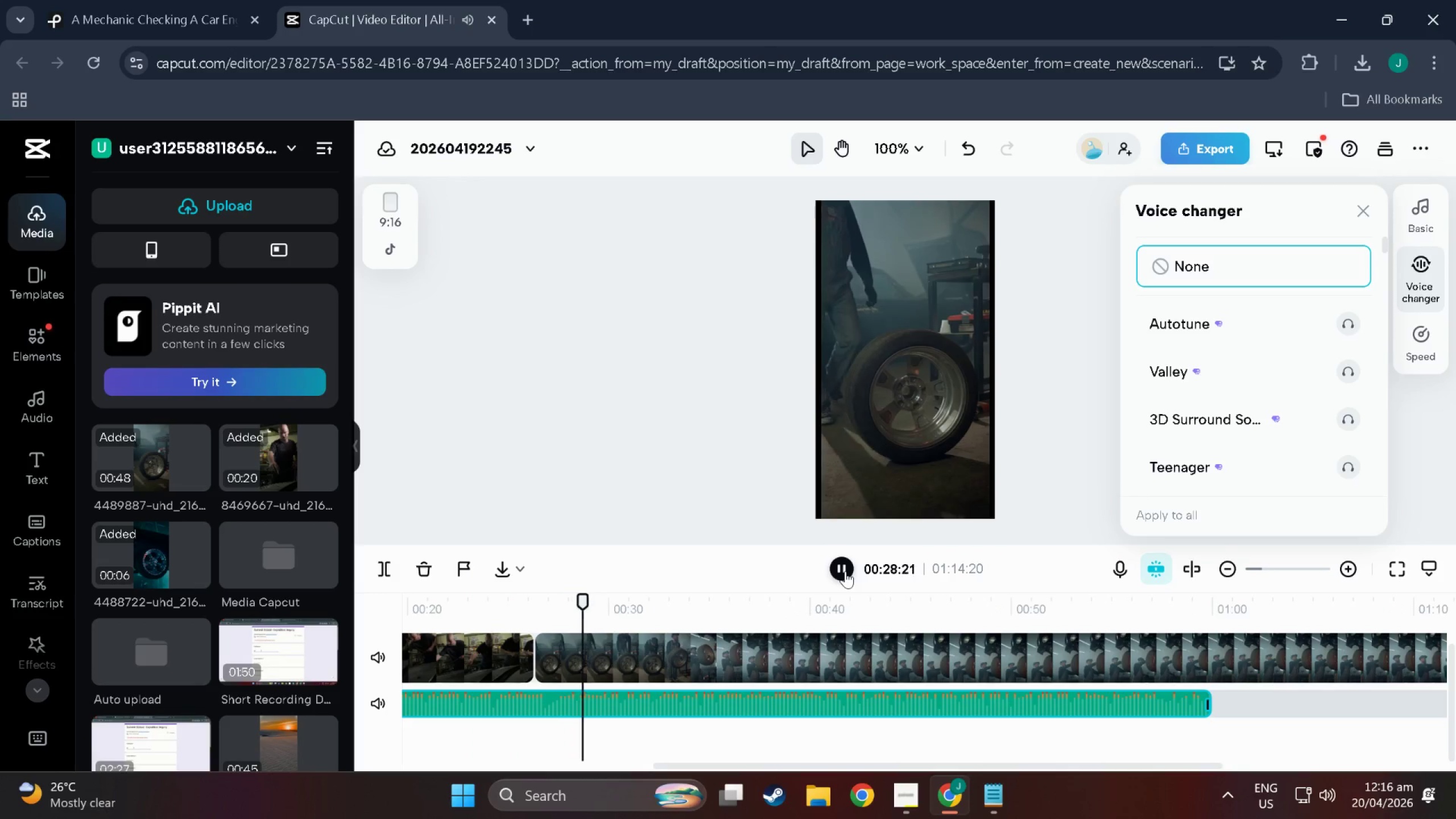 
left_click([524, 151])
 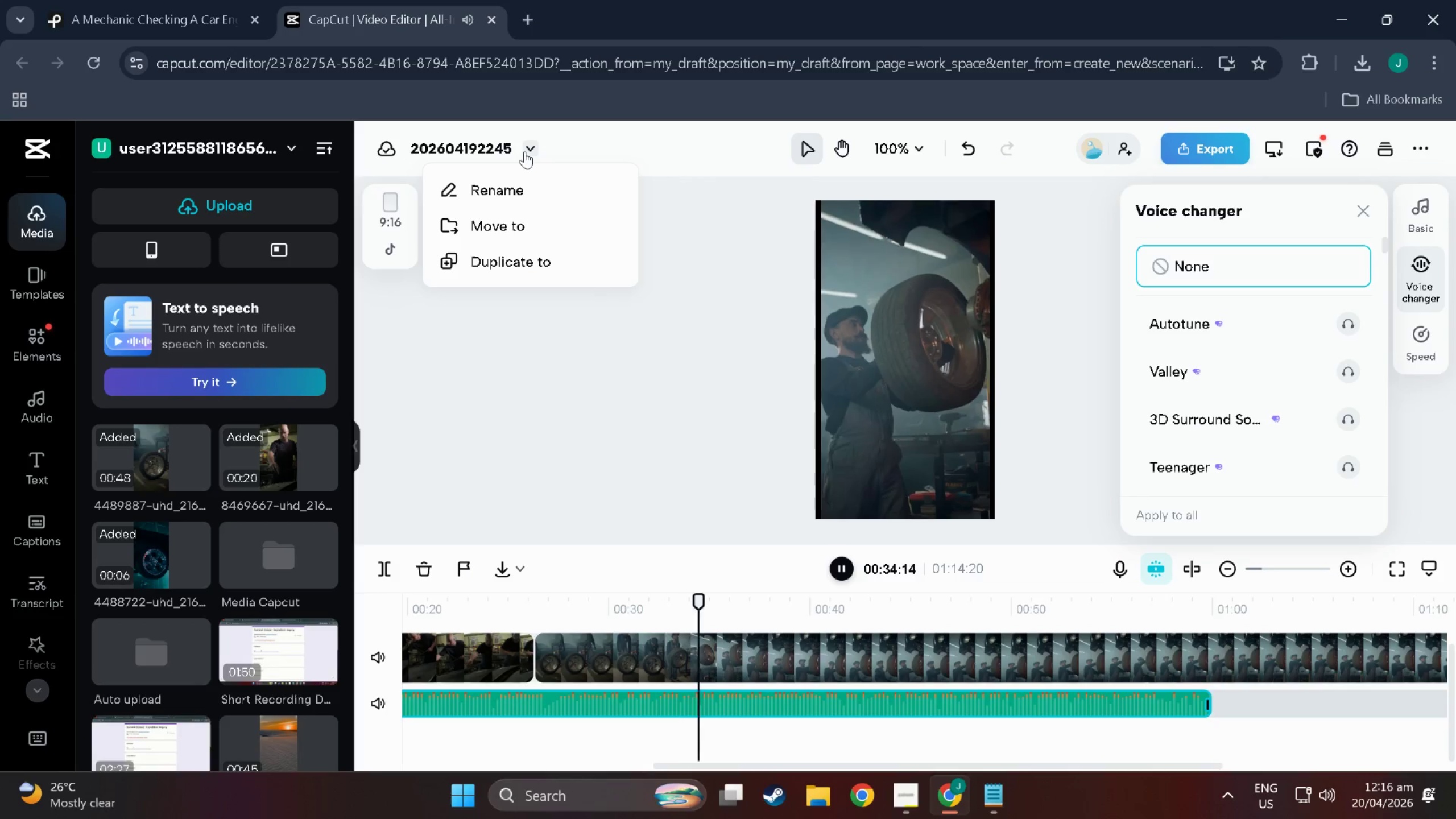 
left_click([524, 151])
 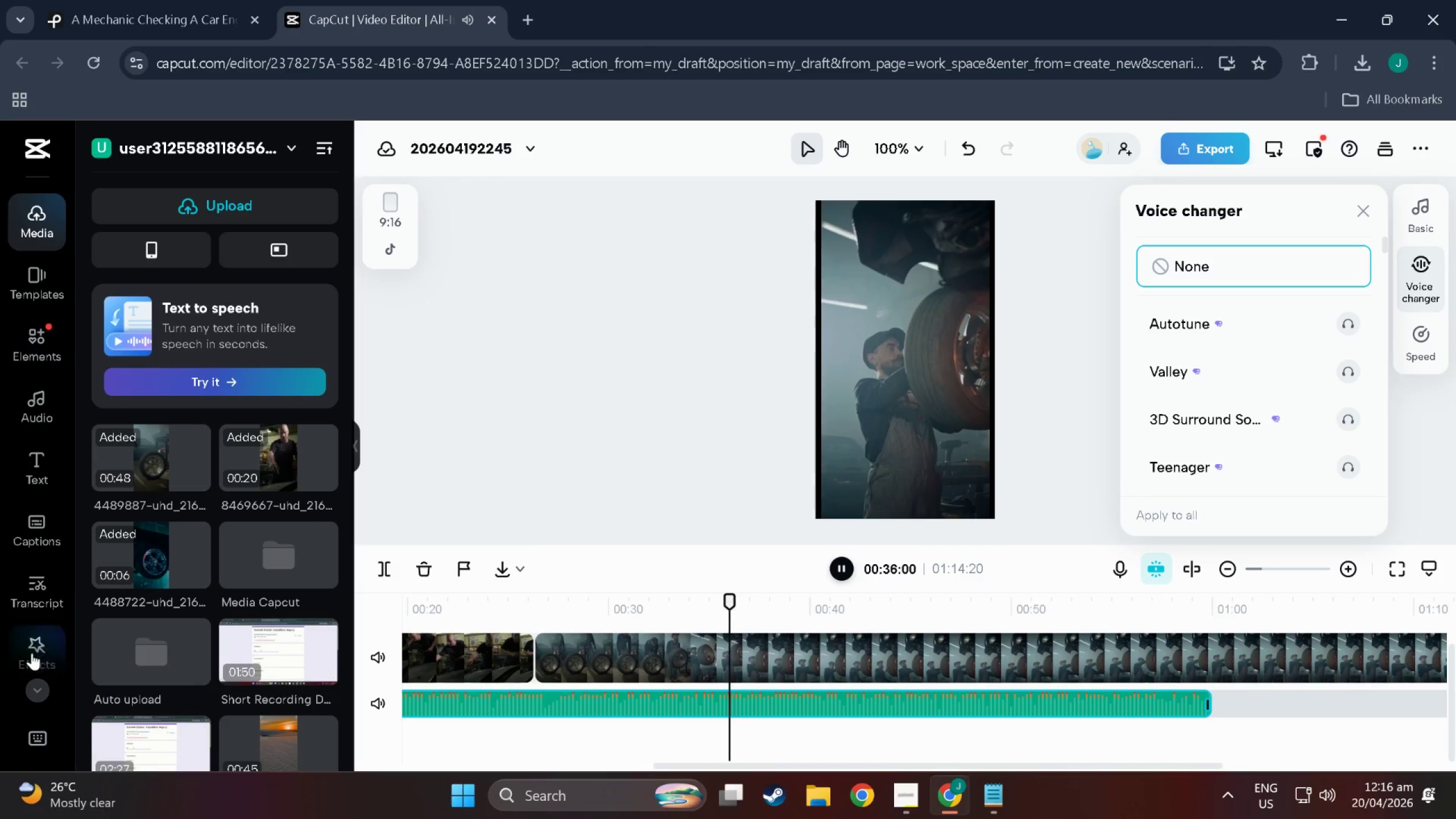 
left_click([37, 692])
 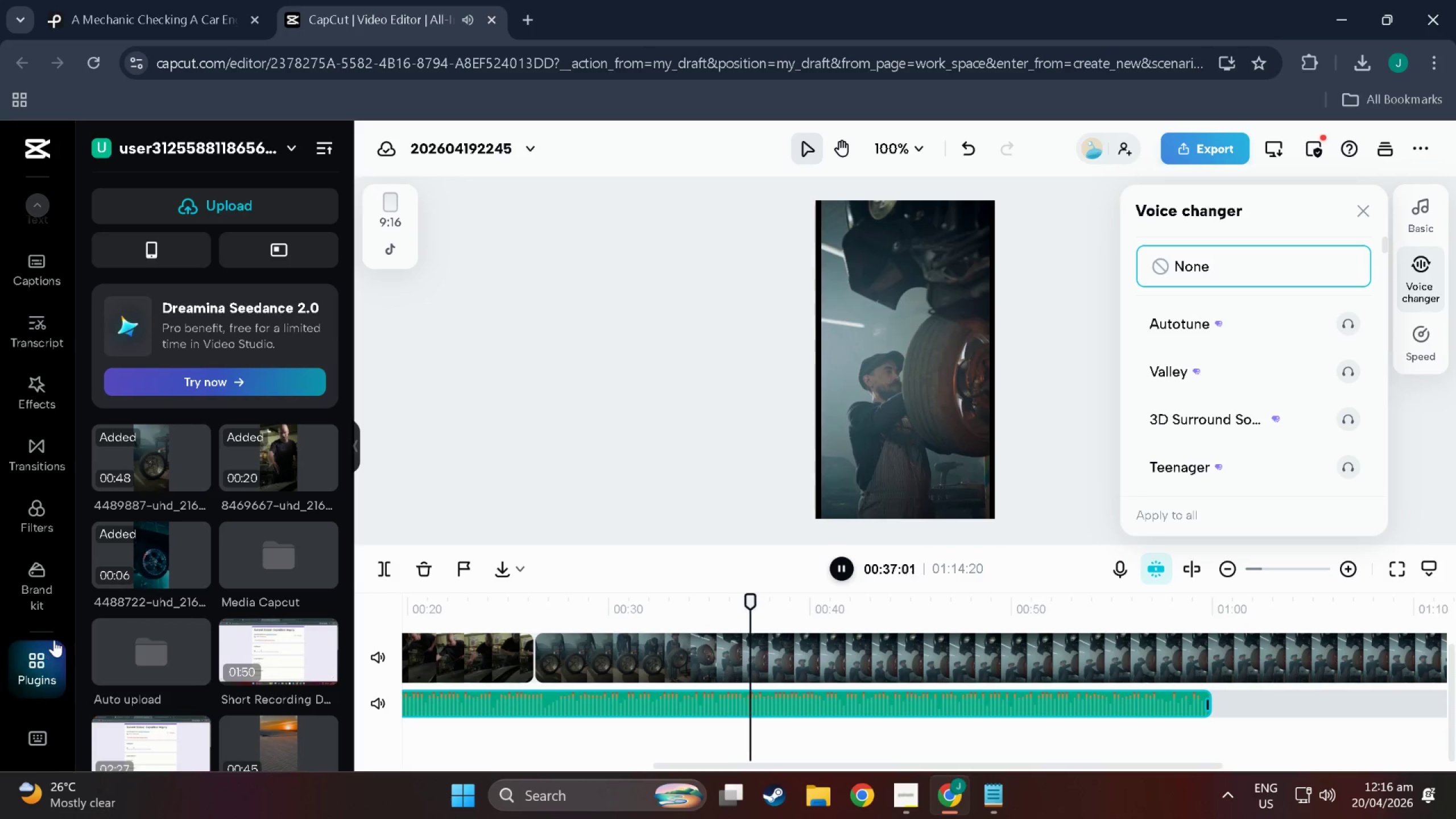 
left_click([44, 655])
 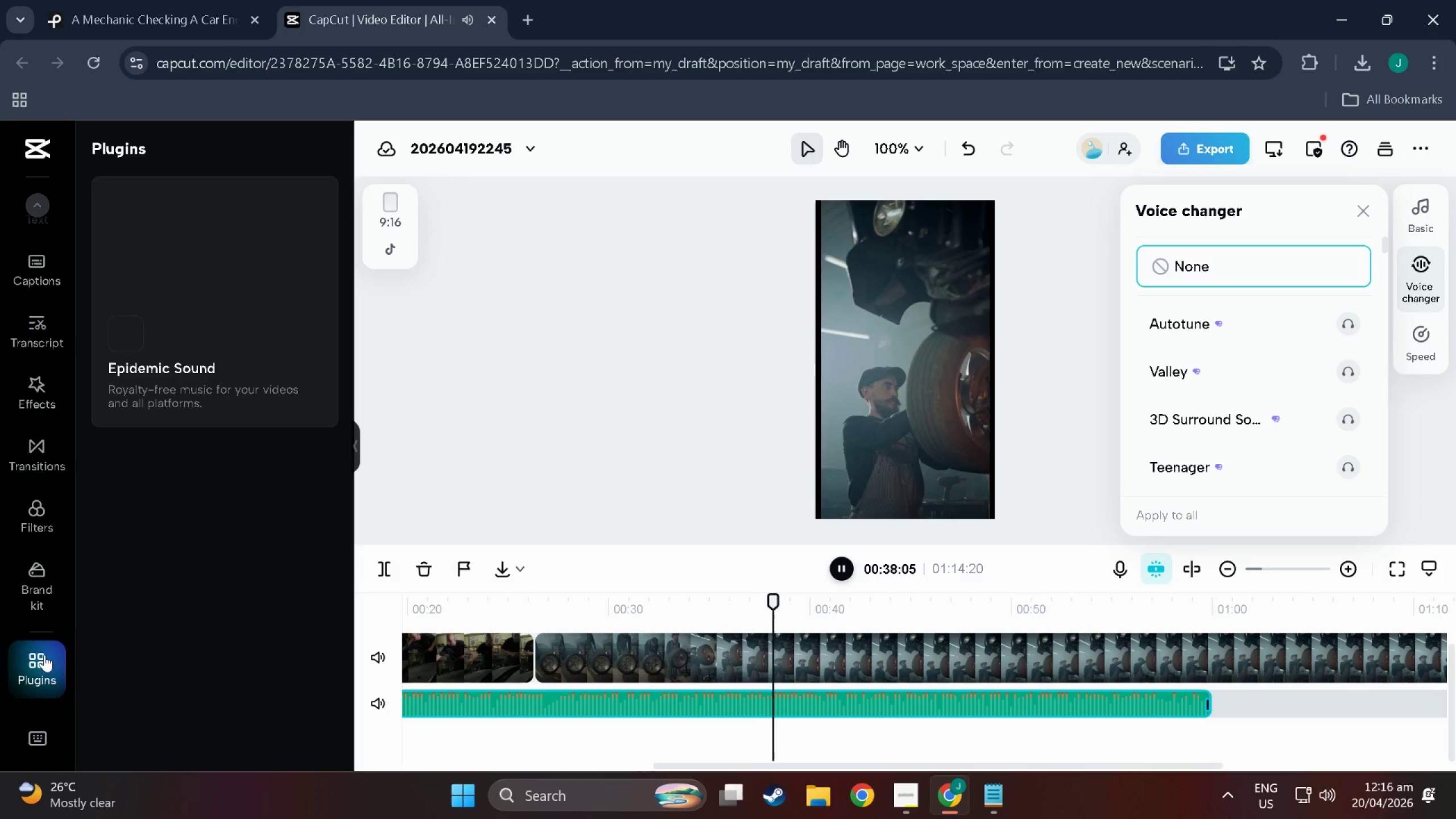 
scroll: coordinate [54, 639], scroll_direction: down, amount: 2.0
 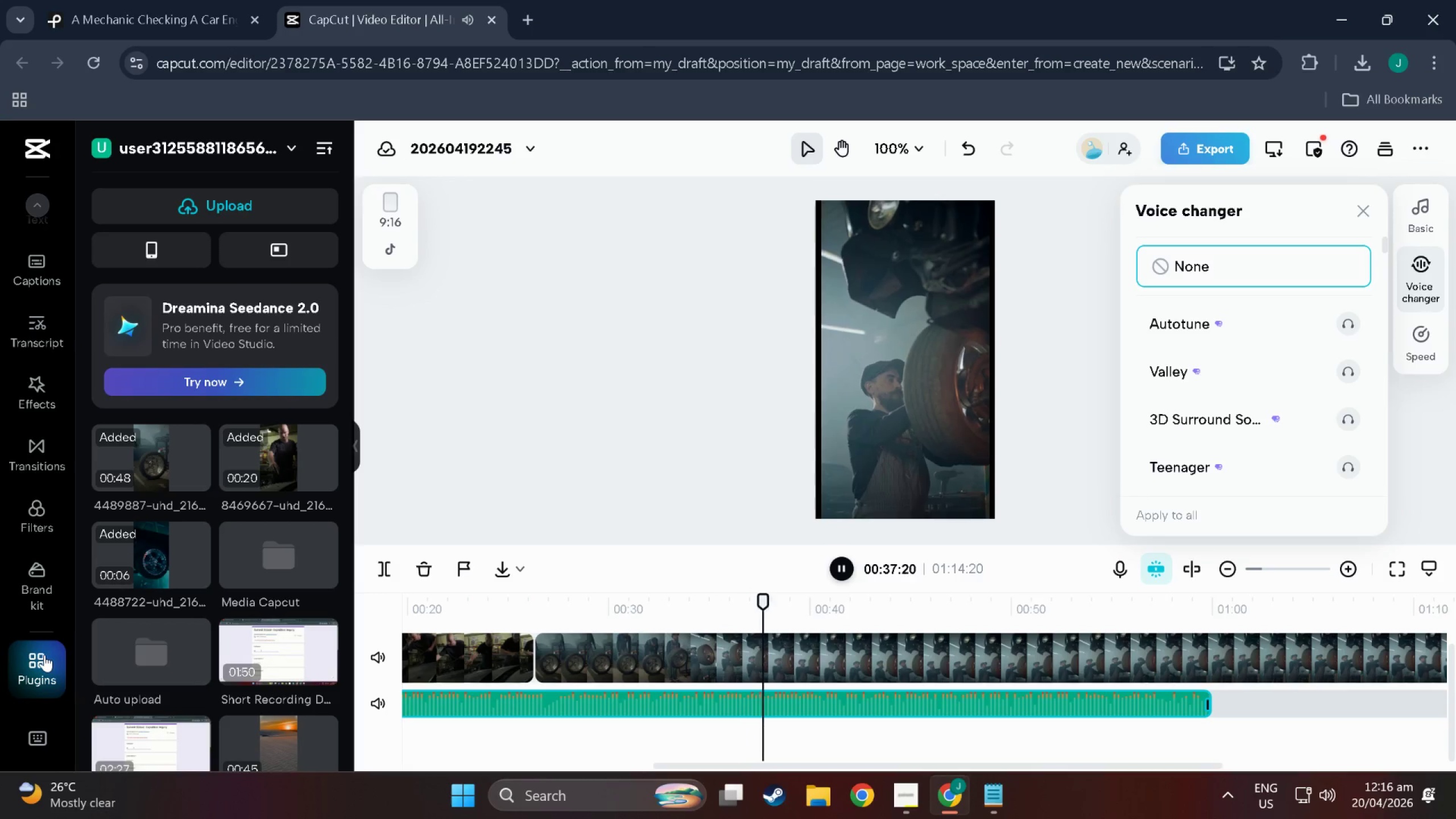 
mouse_move([26, 572])
 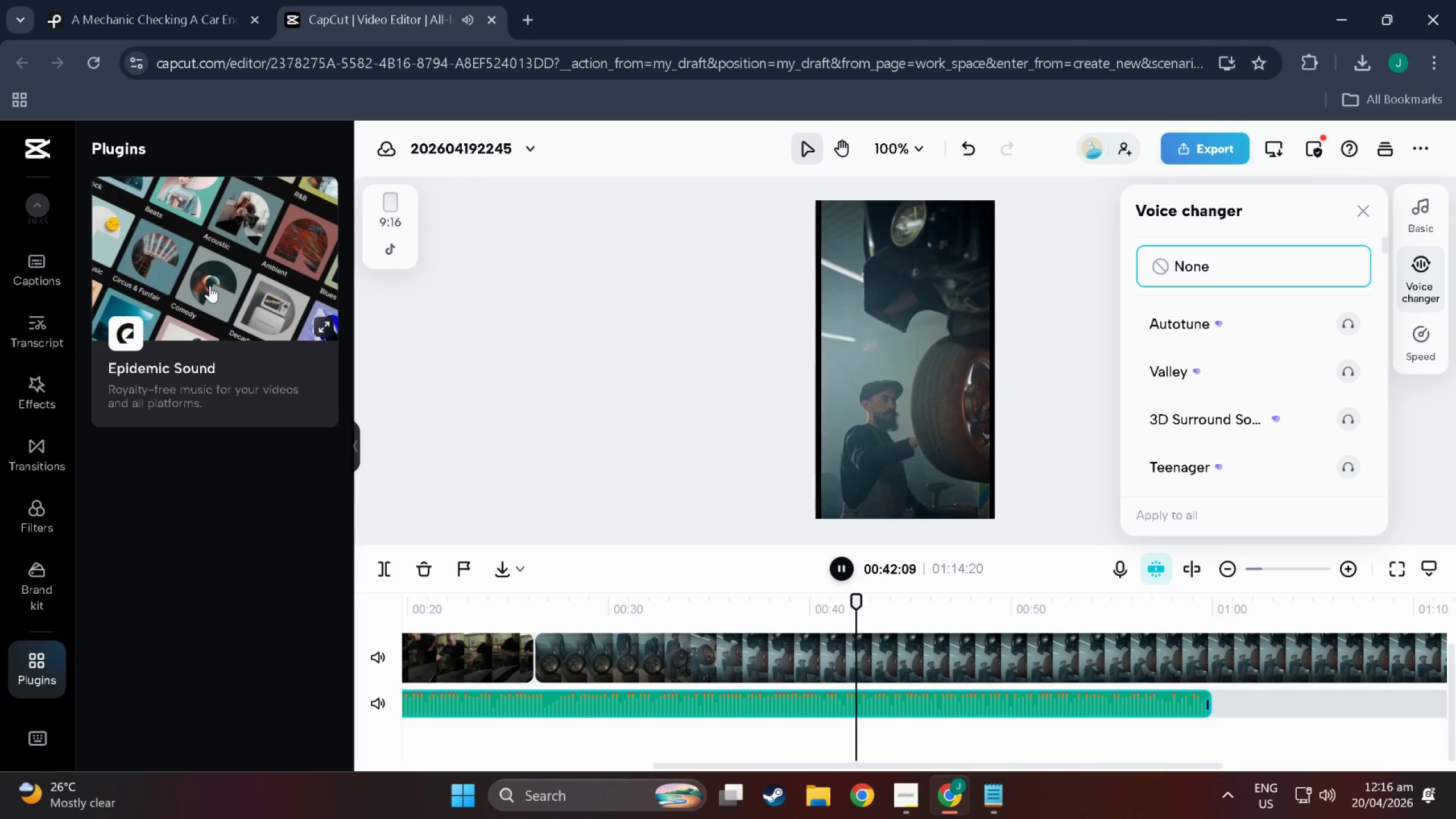 
left_click([210, 286])
 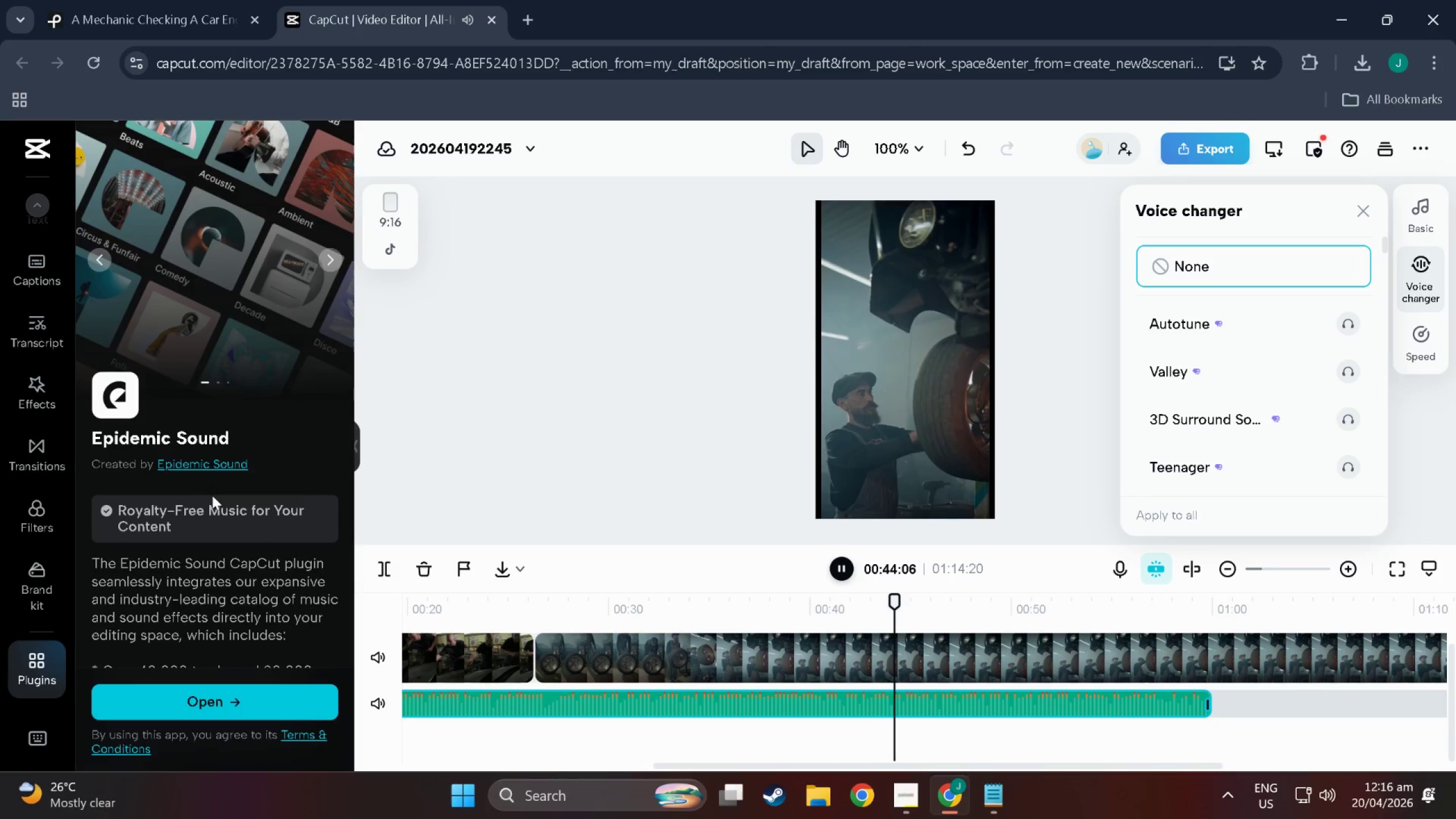 
left_click([199, 704])
 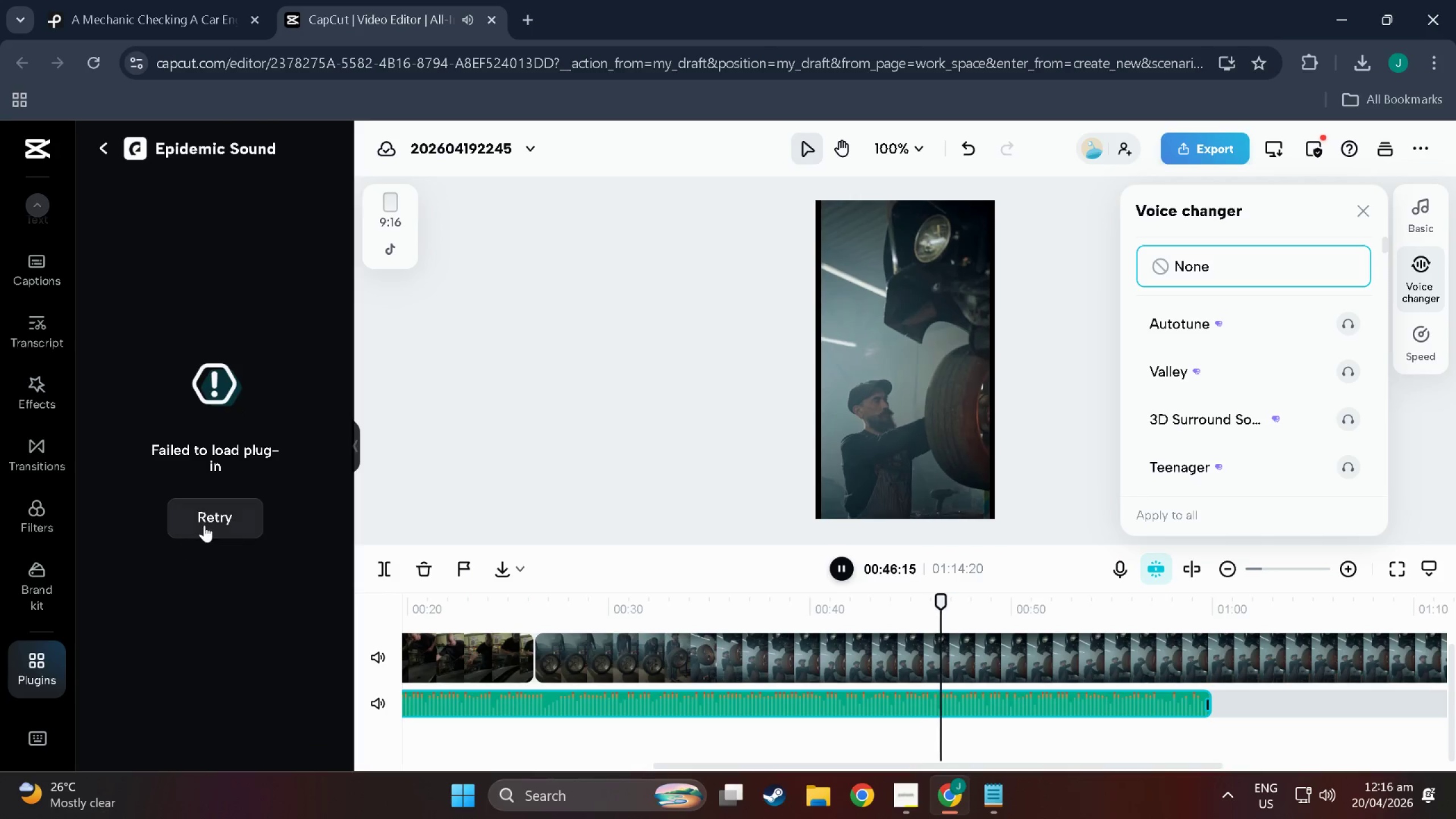 
scroll: coordinate [183, 692], scroll_direction: down, amount: 2.0
 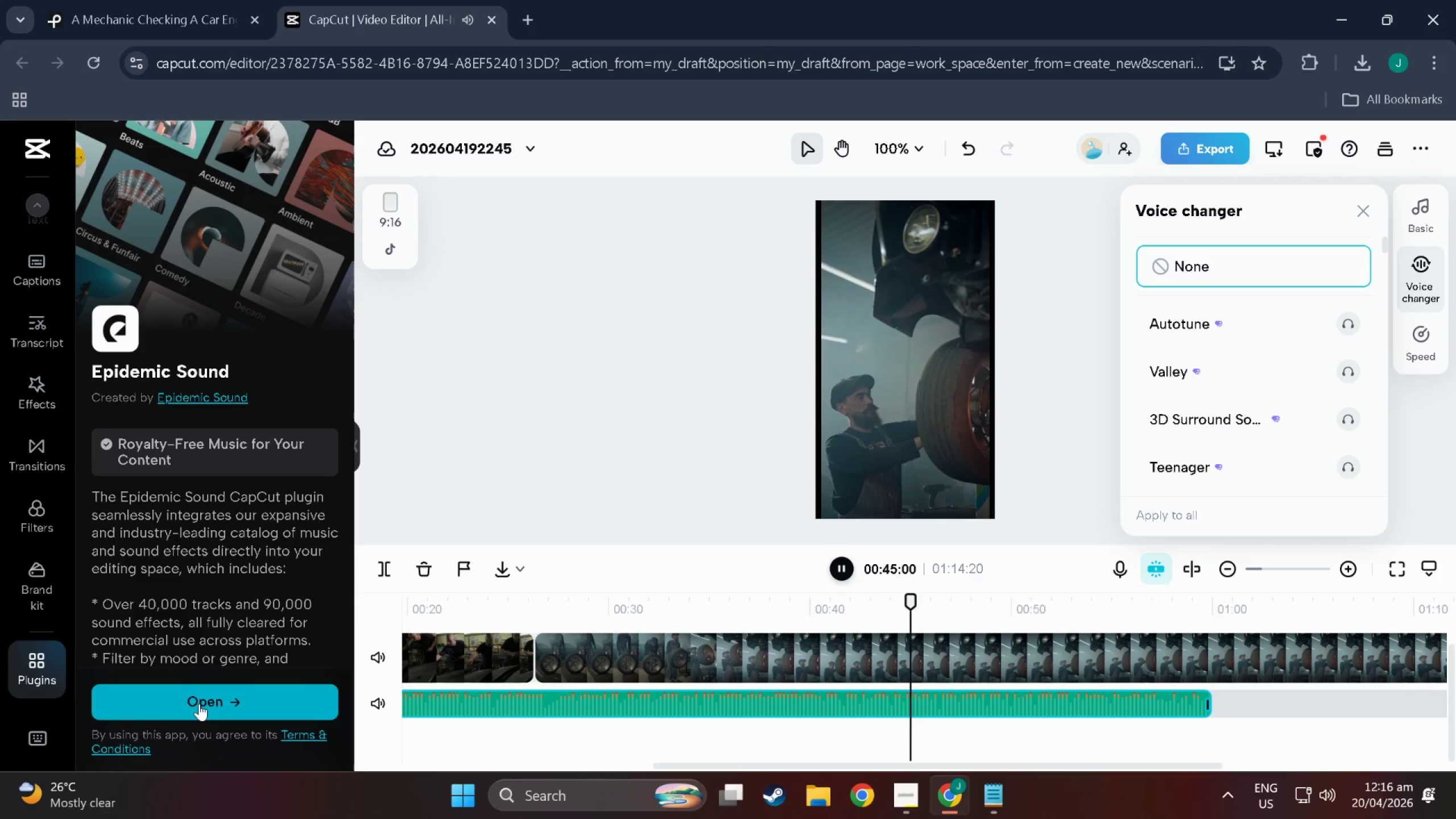 
left_click([204, 525])
 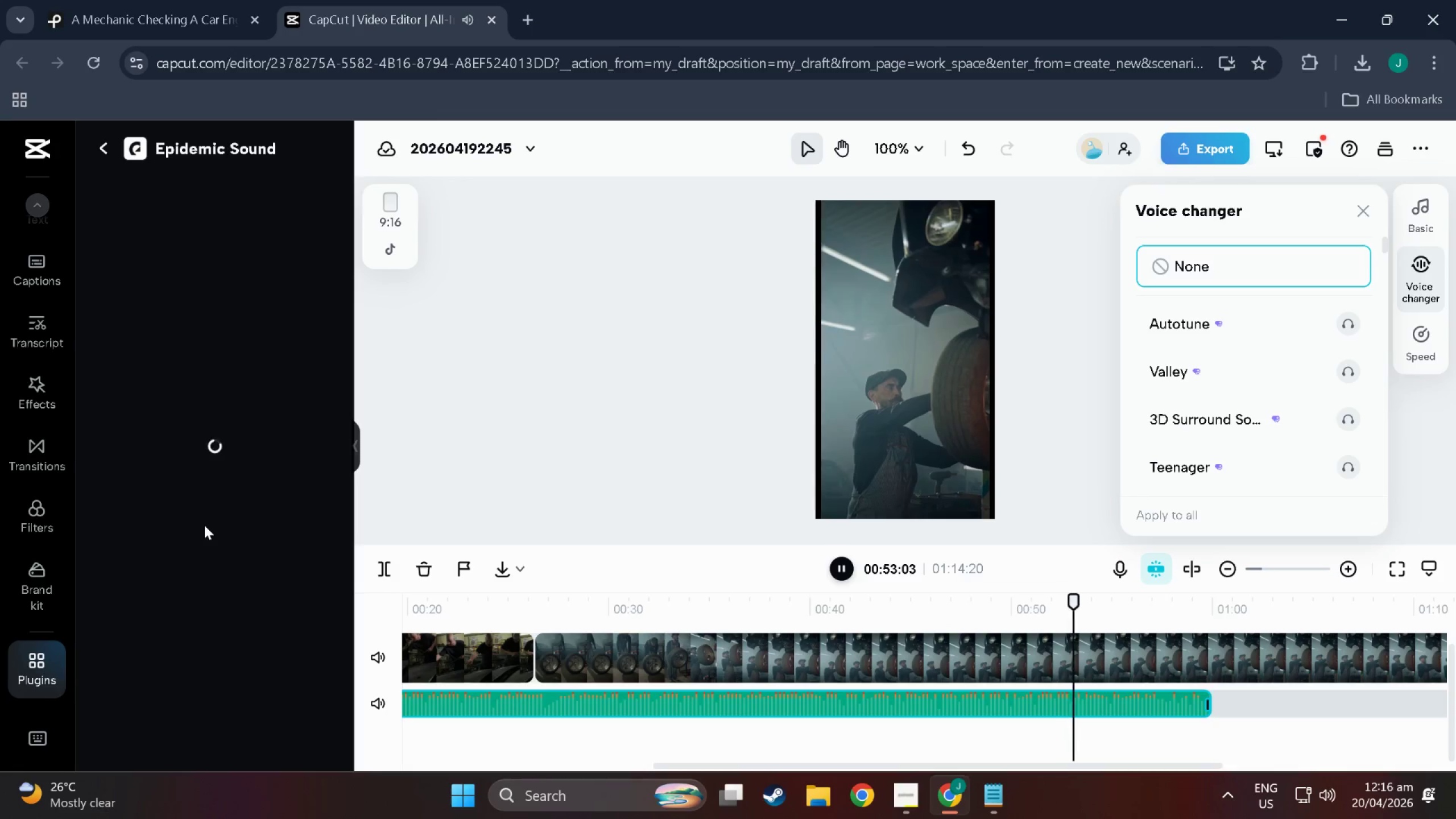 
wait(11.11)
 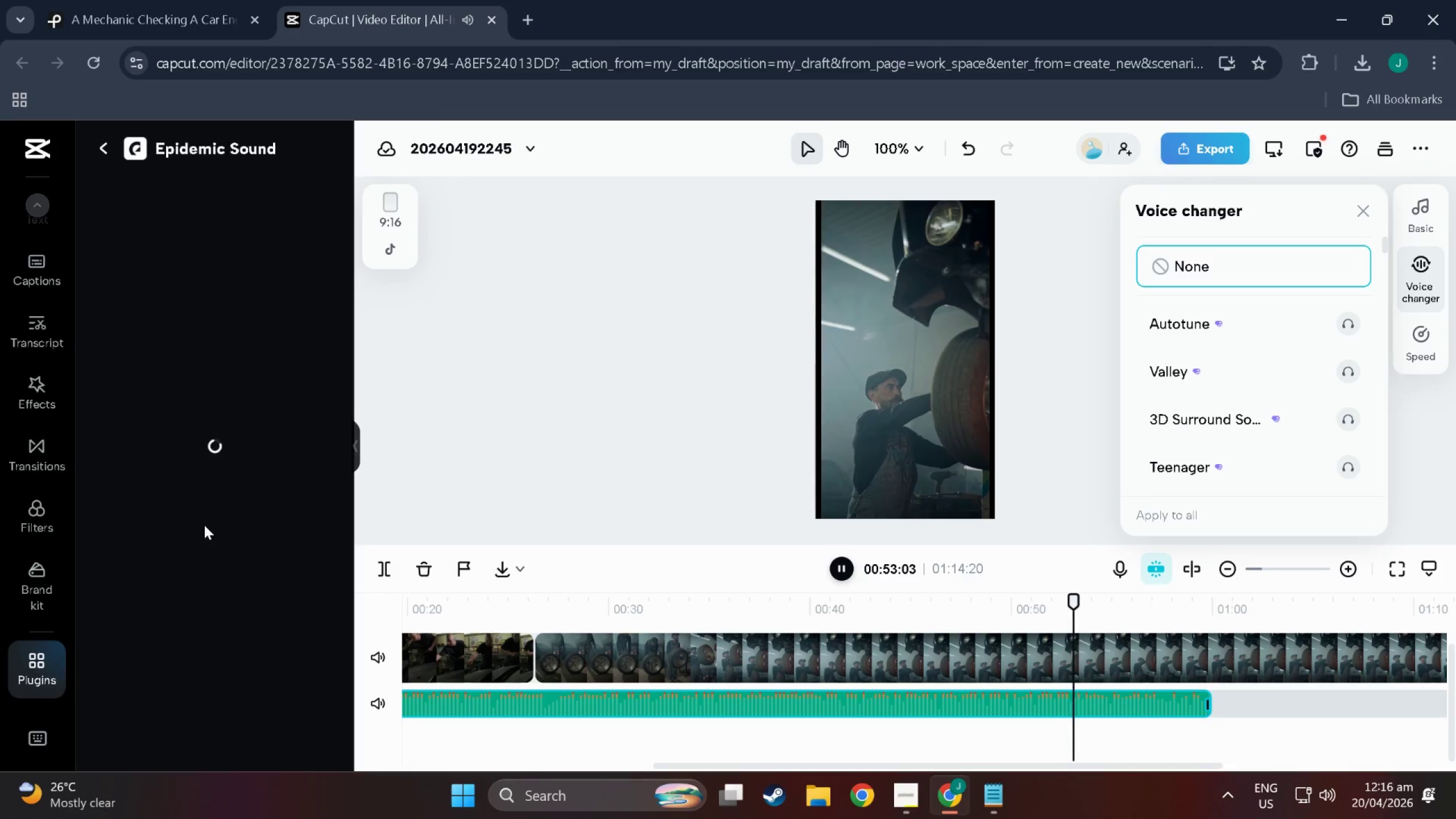 
left_click([897, 789])